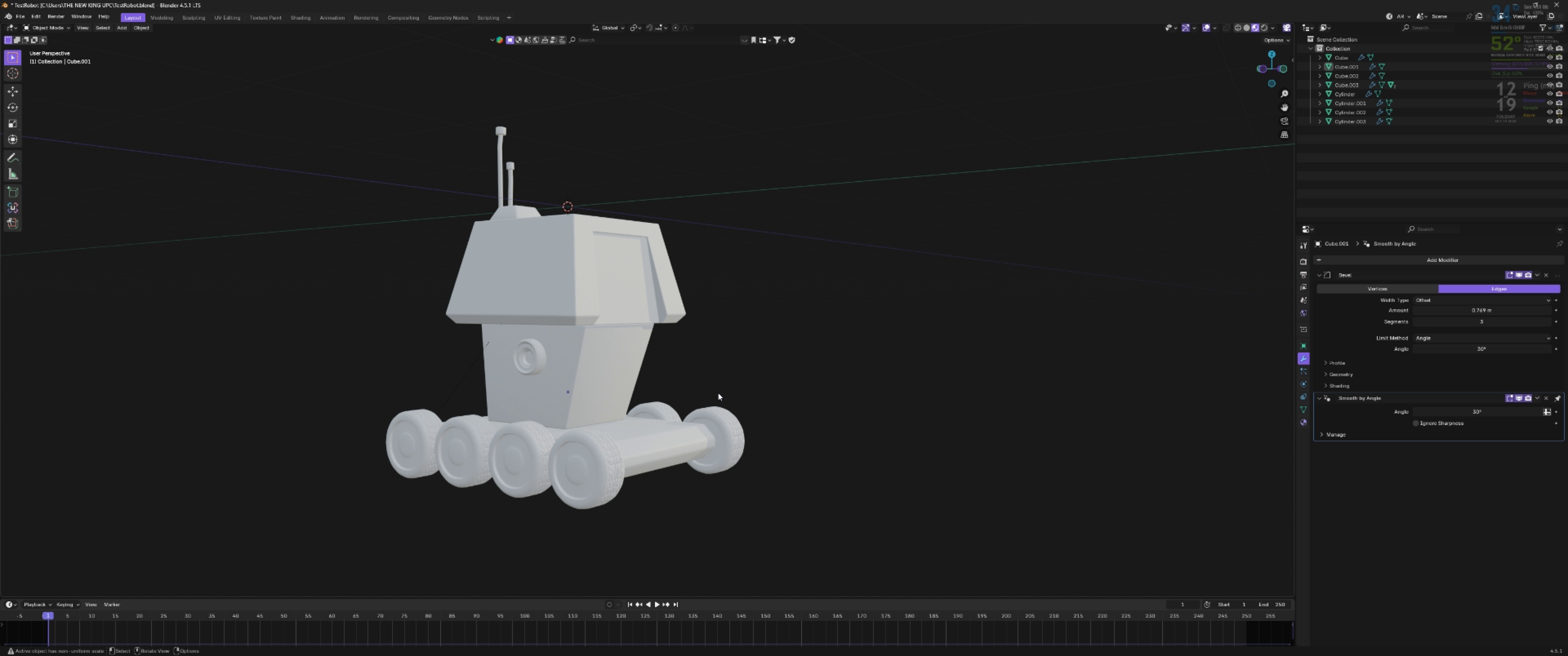 
hold_key(key=ShiftLeft, duration=0.59)
 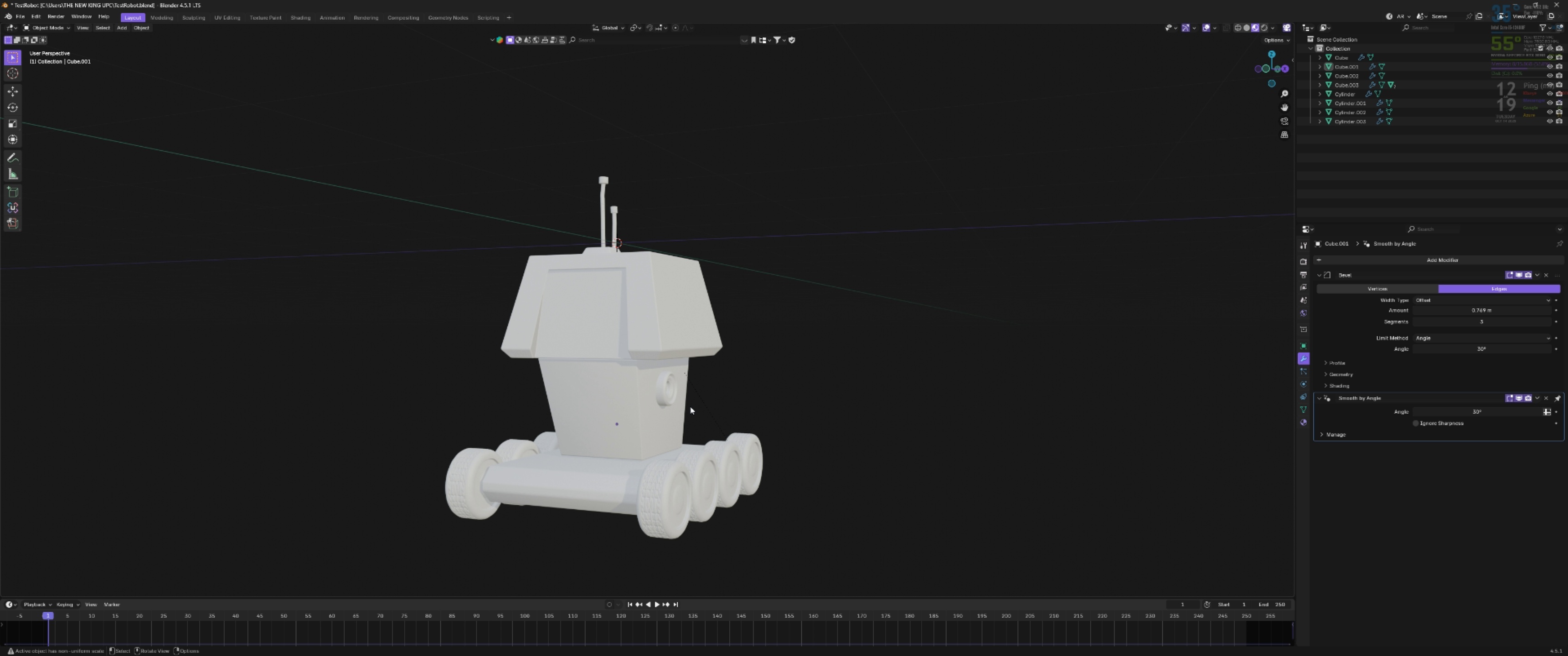 
scroll: coordinate [762, 412], scroll_direction: up, amount: 1.0
 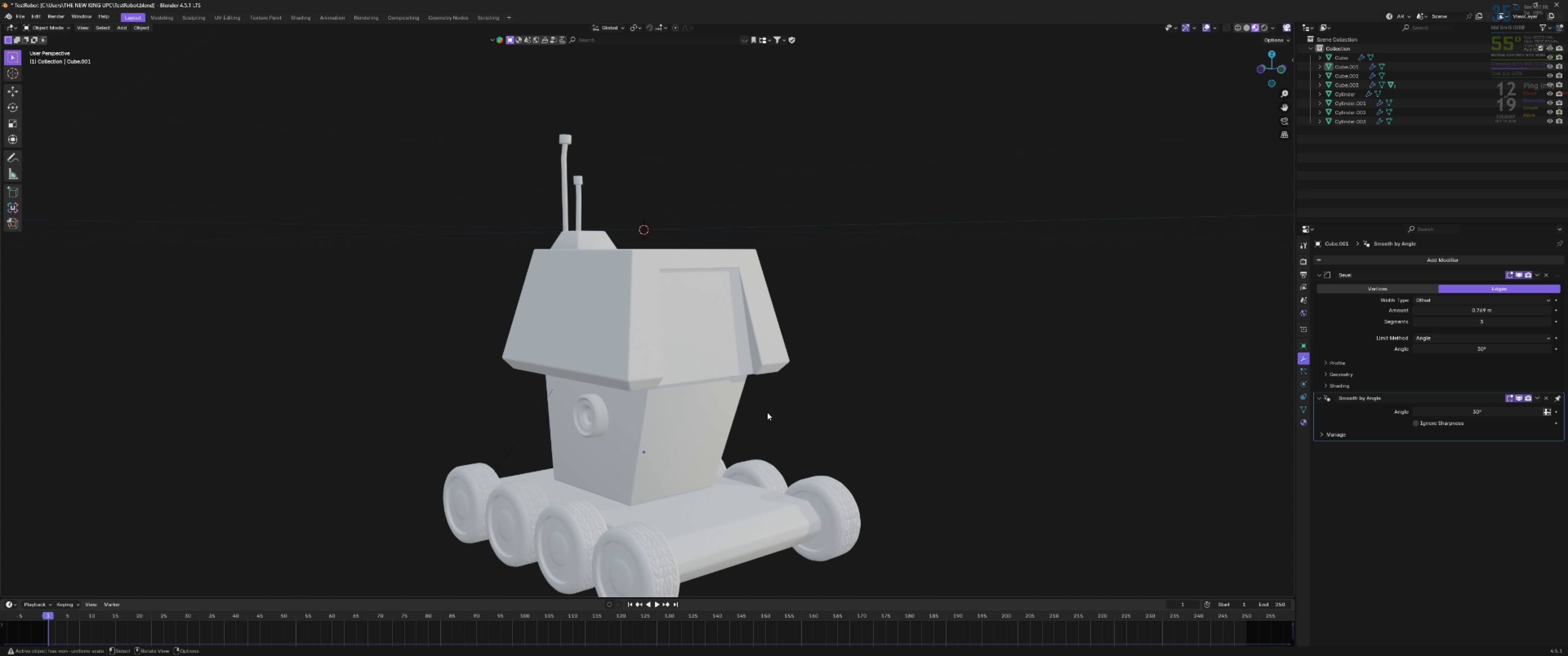 
hold_key(key=ShiftLeft, duration=0.36)
 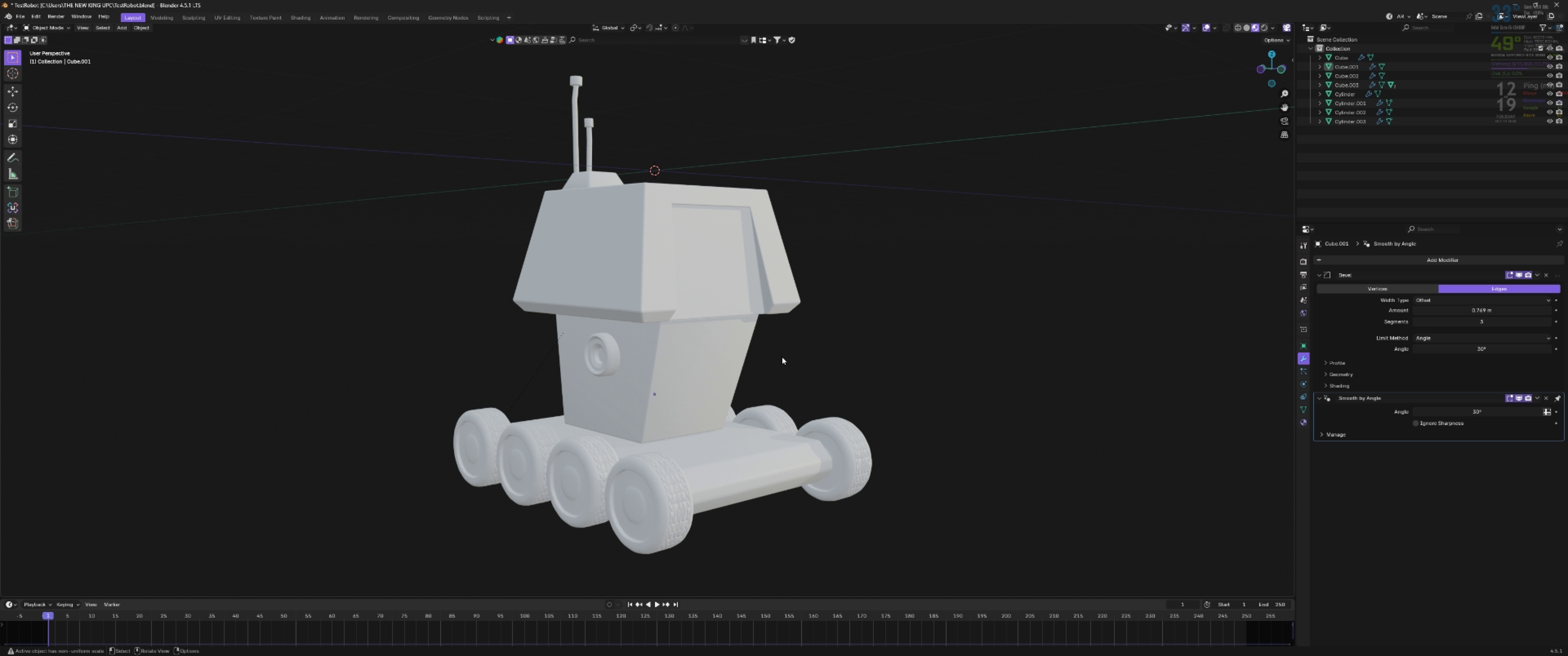 
key(Control+S)
 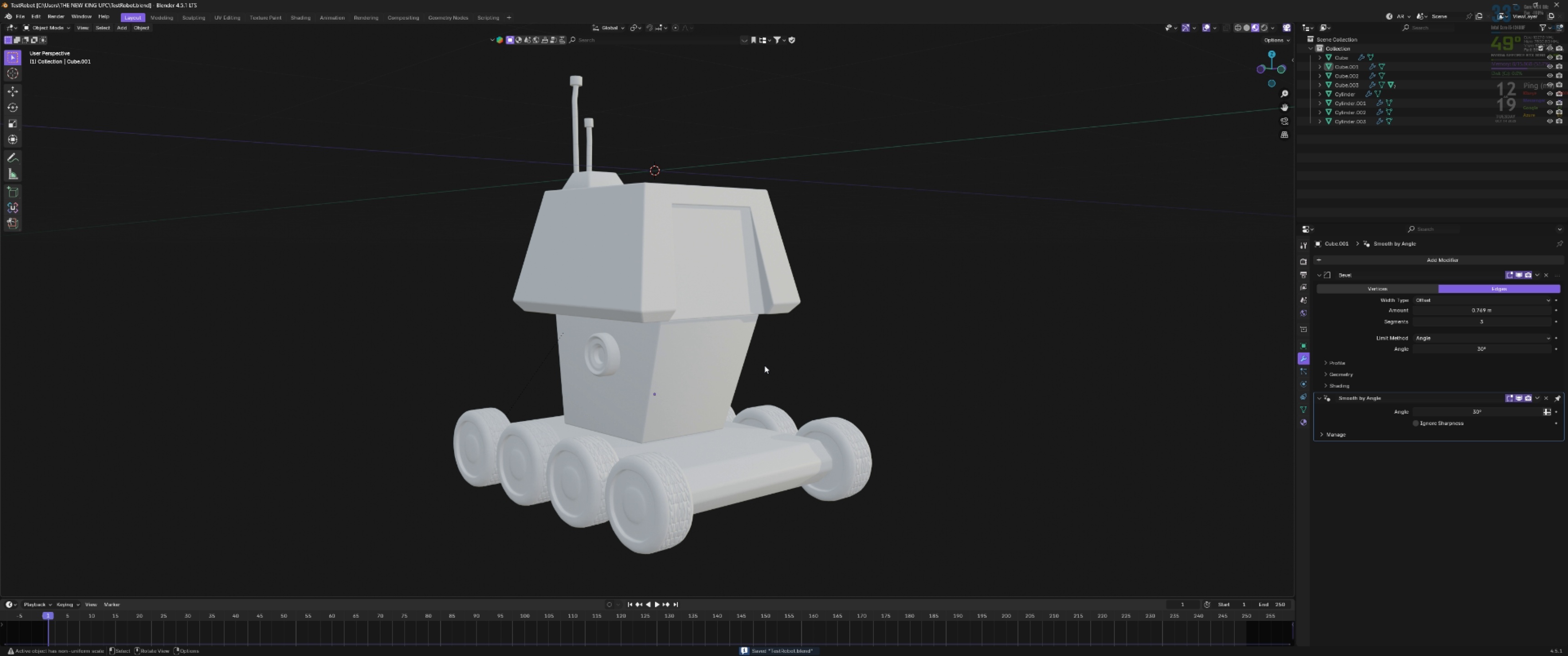 
hold_key(key=ShiftLeft, duration=0.8)
 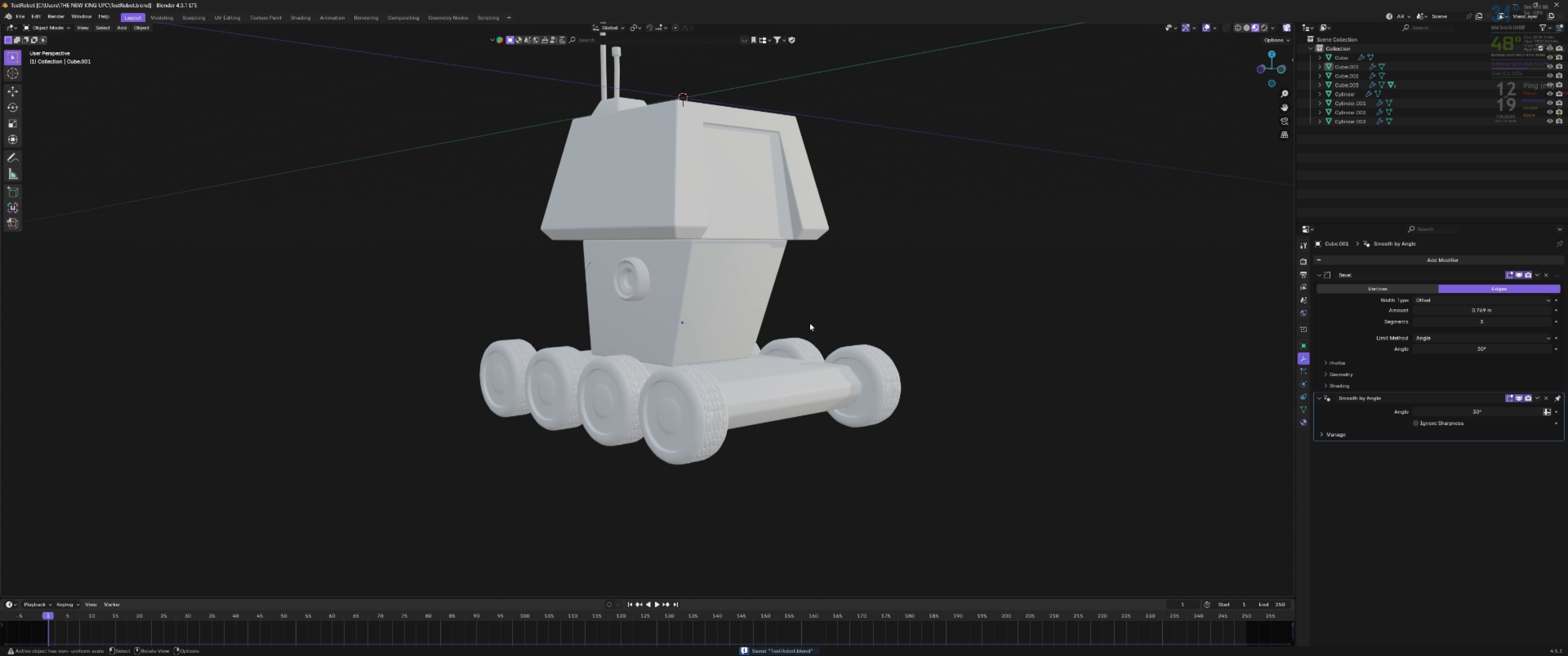 
scroll: coordinate [808, 329], scroll_direction: up, amount: 2.0
 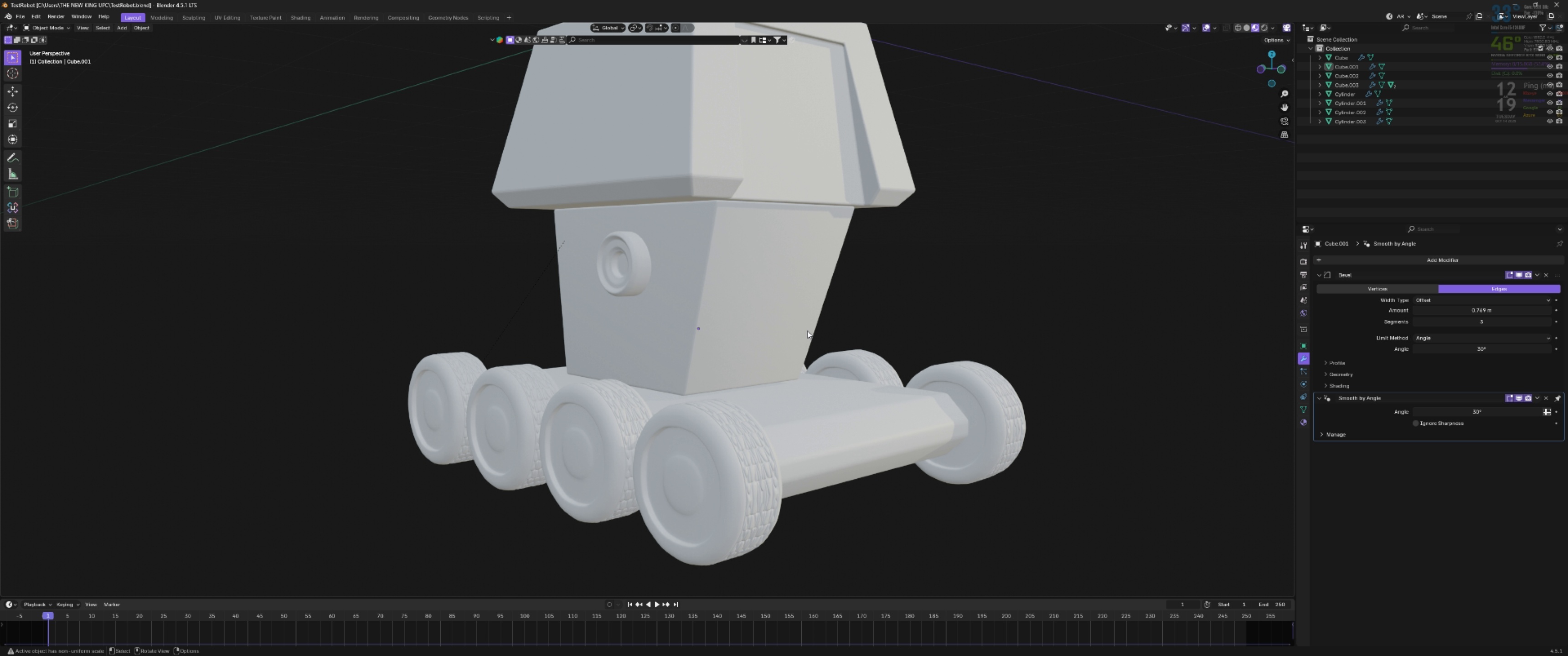 
wait(21.81)
 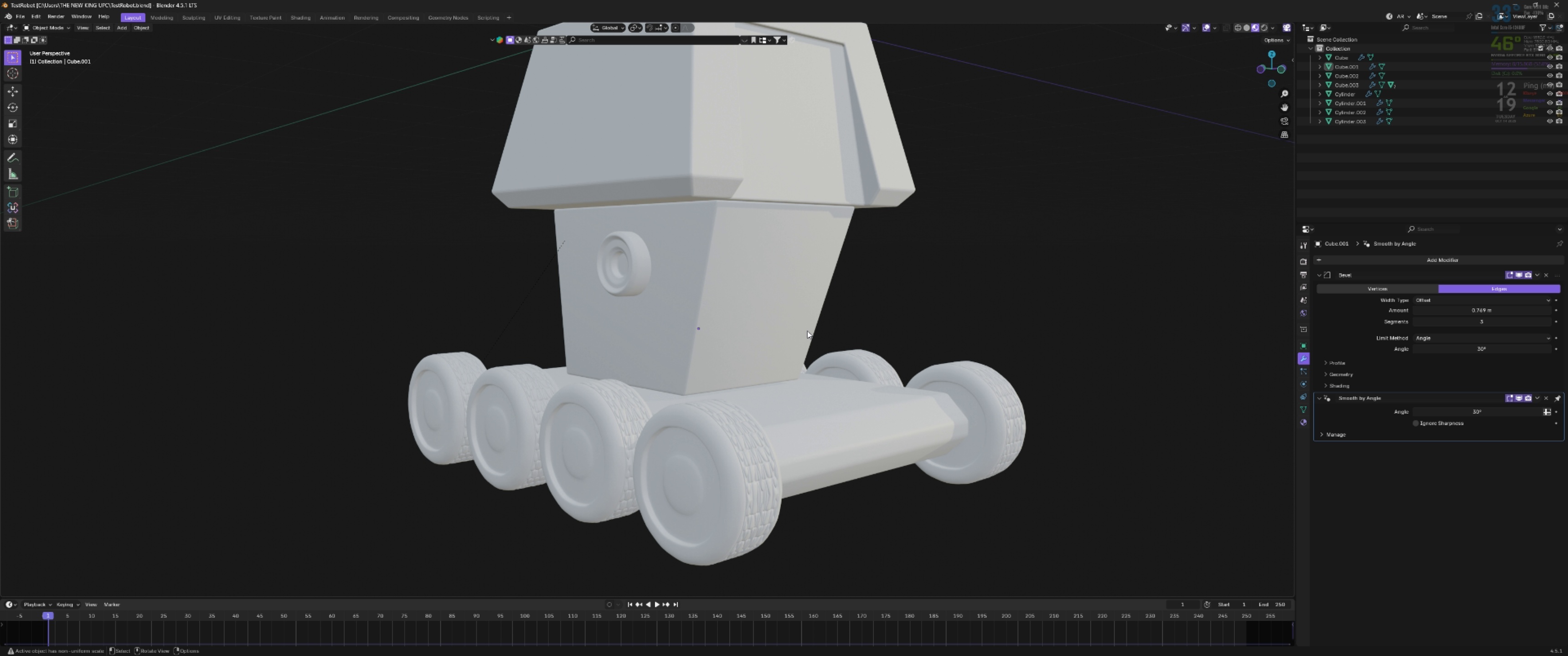 
scroll: coordinate [625, 285], scroll_direction: down, amount: 3.0
 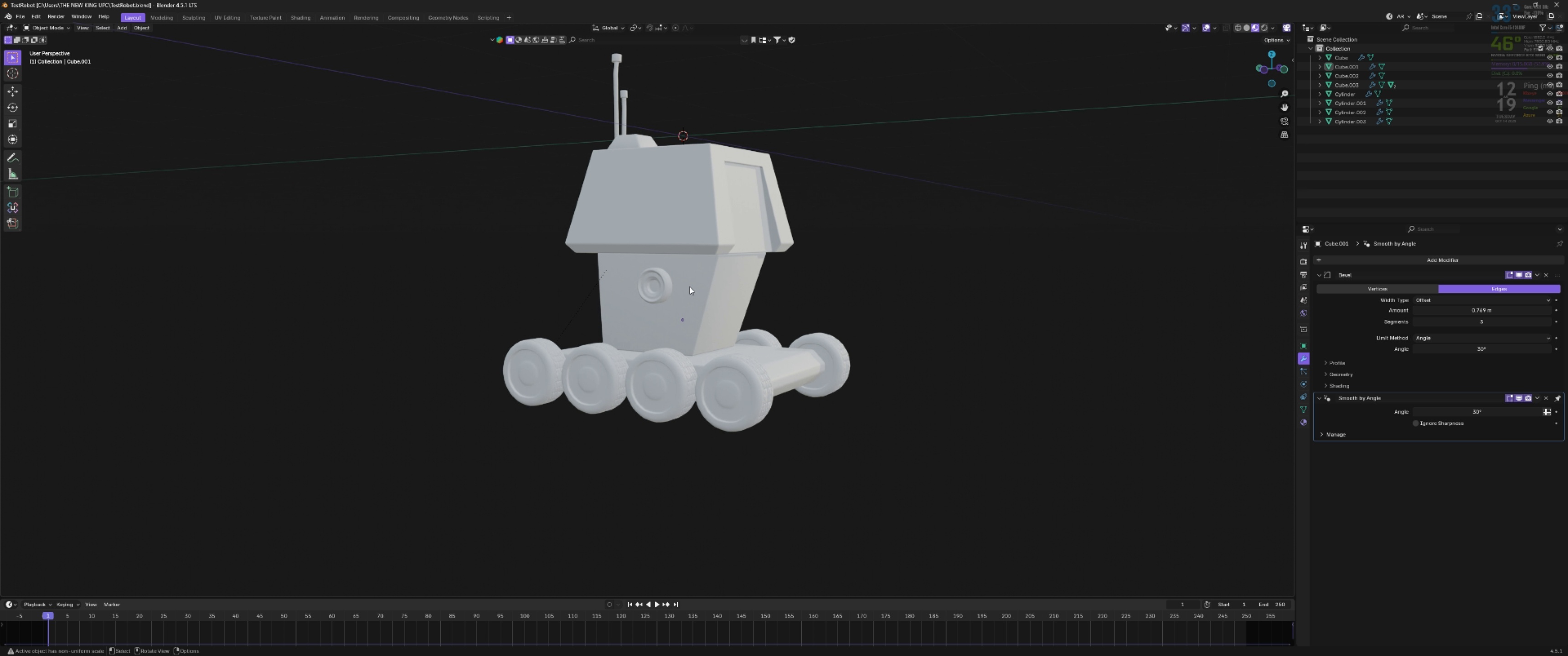 
scroll: coordinate [691, 287], scroll_direction: up, amount: 3.0
 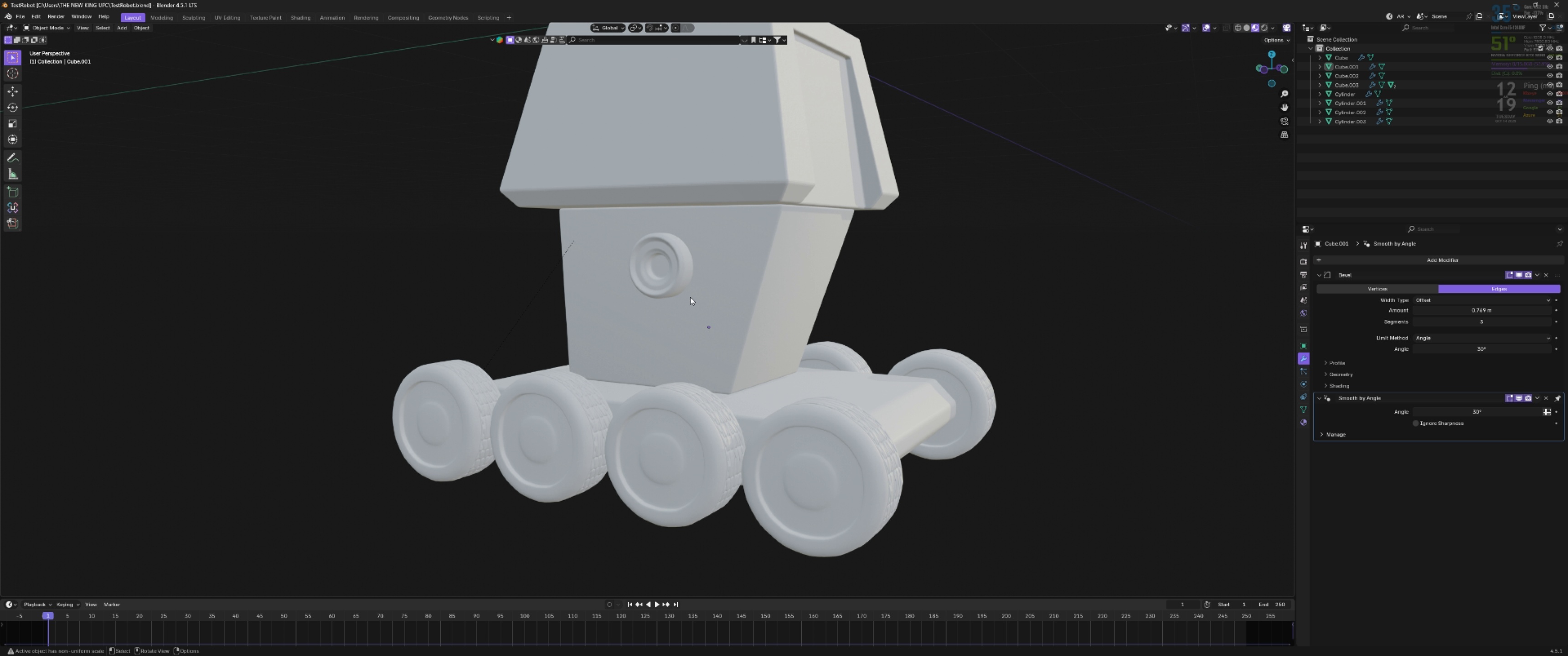 
hold_key(key=ShiftLeft, duration=0.52)
 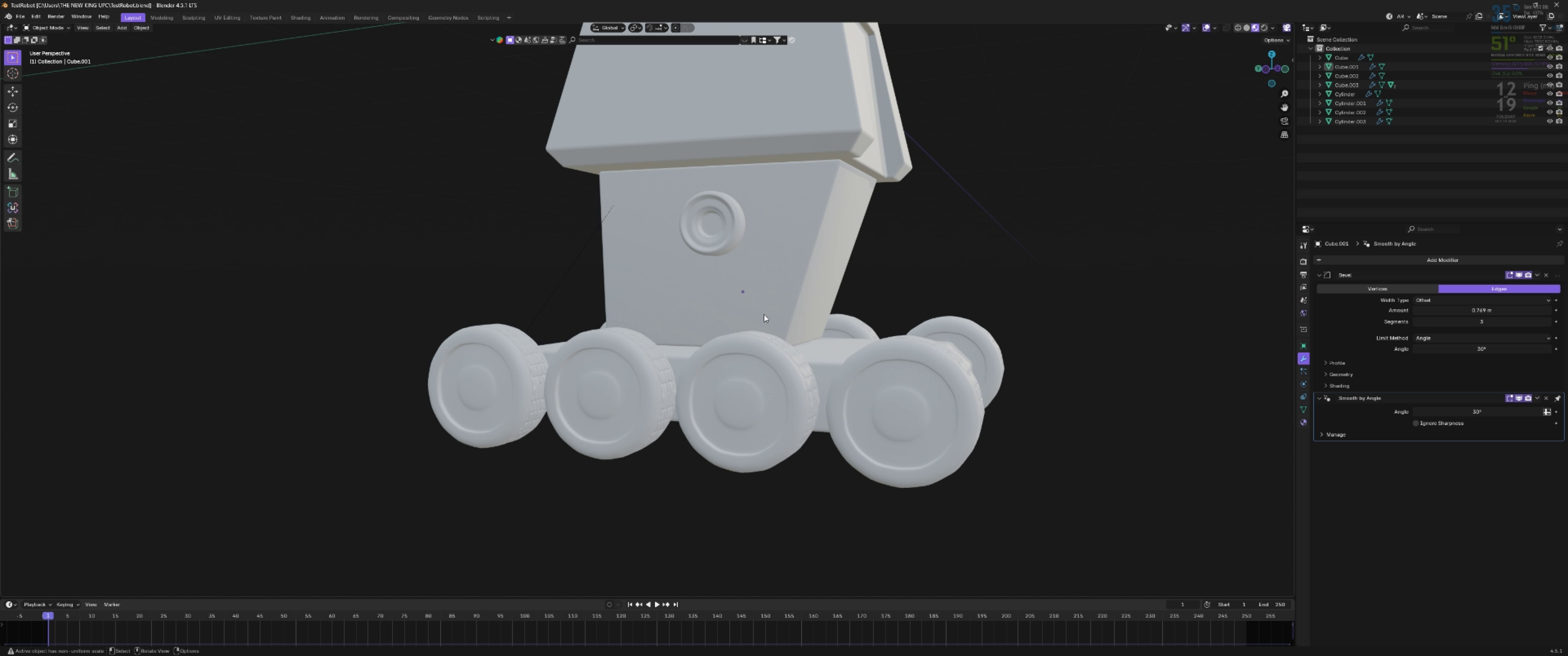 
scroll: coordinate [760, 315], scroll_direction: up, amount: 2.0
 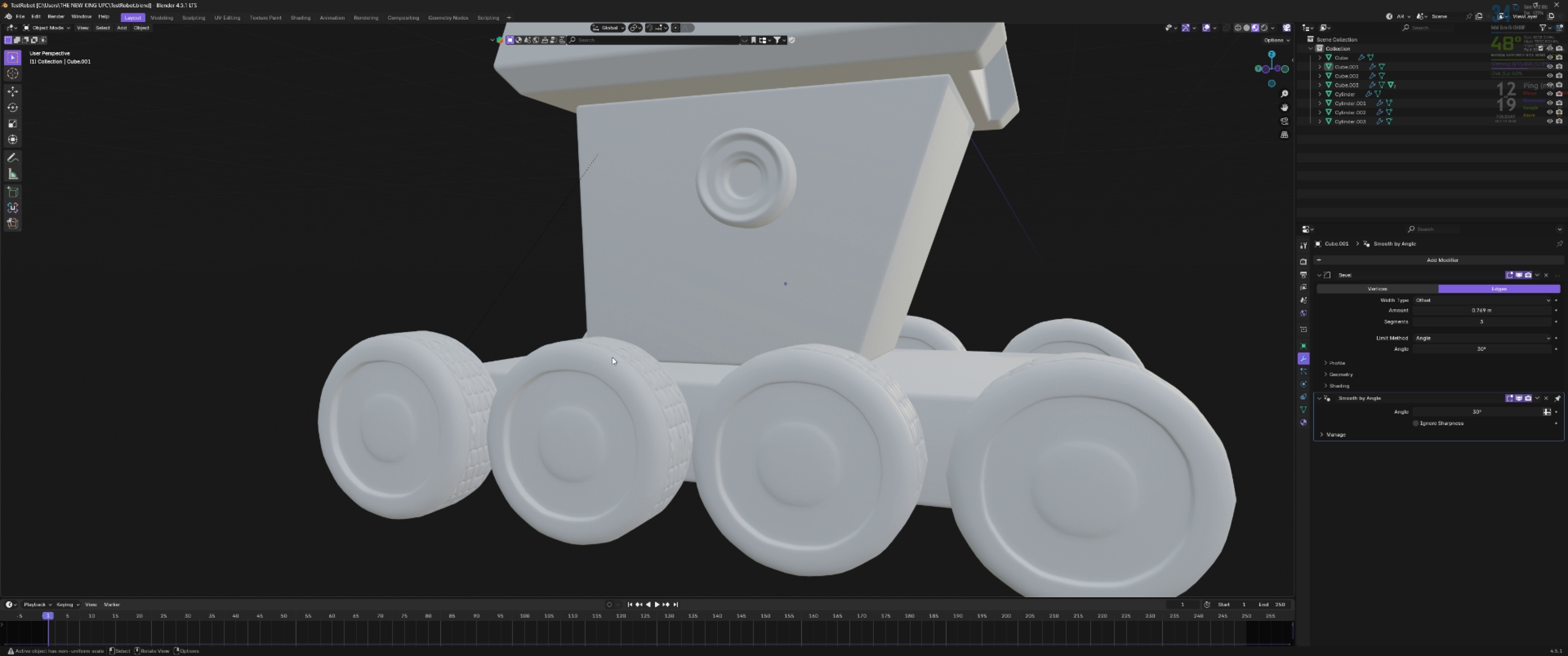 
hold_key(key=ShiftLeft, duration=0.41)
 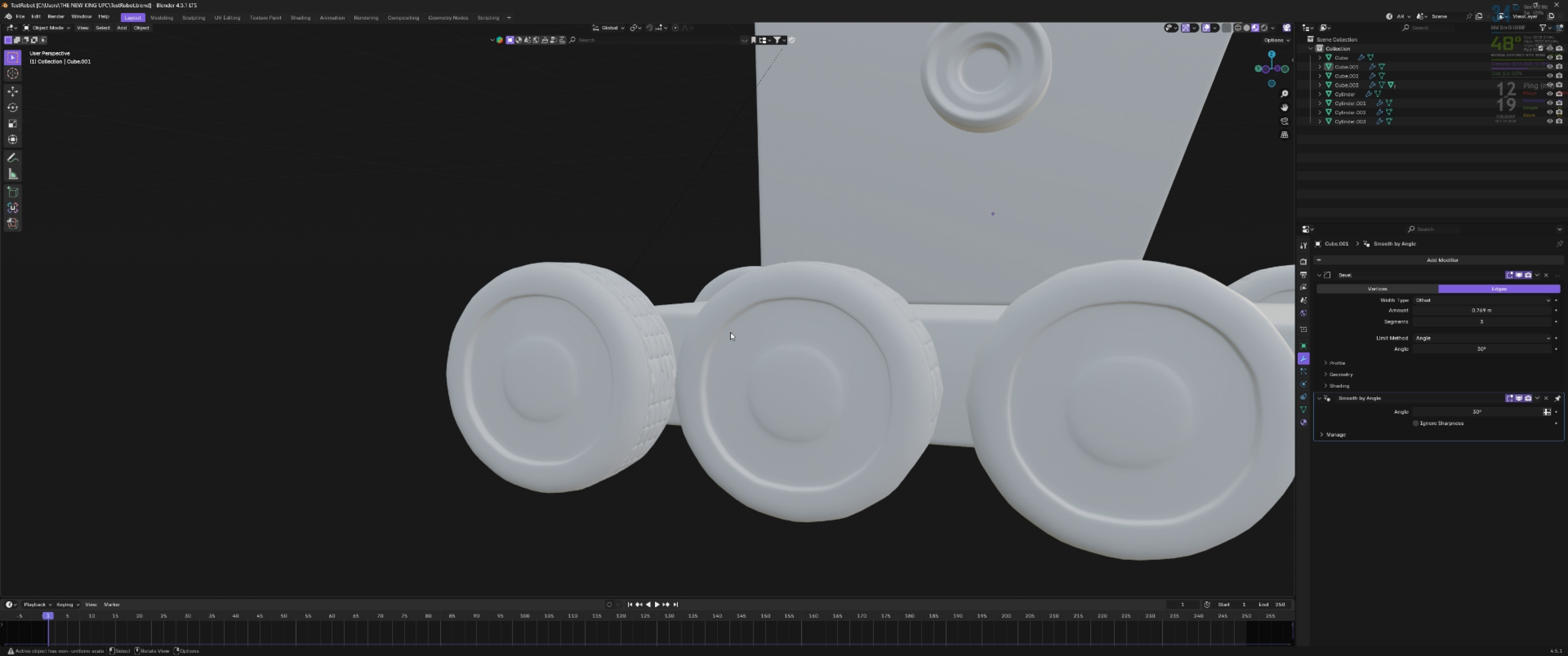 
scroll: coordinate [723, 334], scroll_direction: up, amount: 2.0
 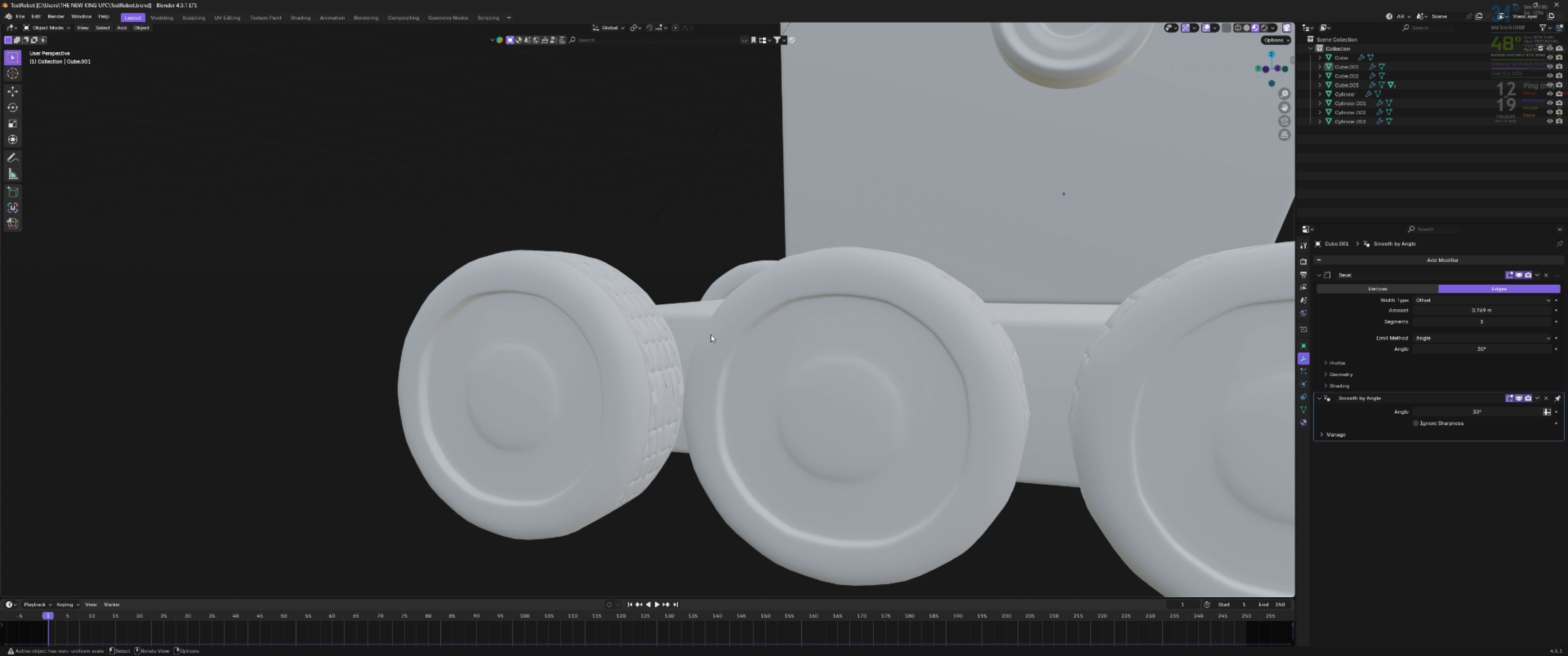 
key(Backquote)
 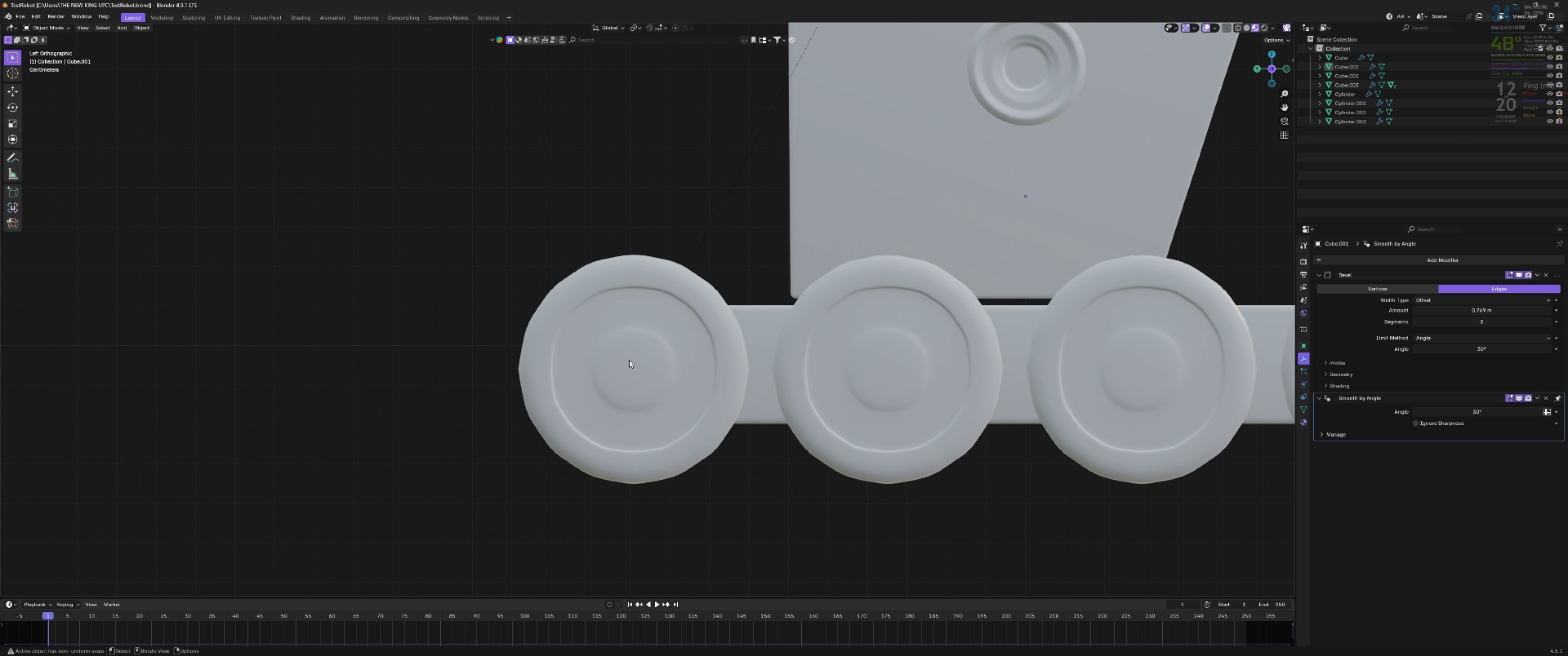 
scroll: coordinate [649, 361], scroll_direction: up, amount: 2.0
 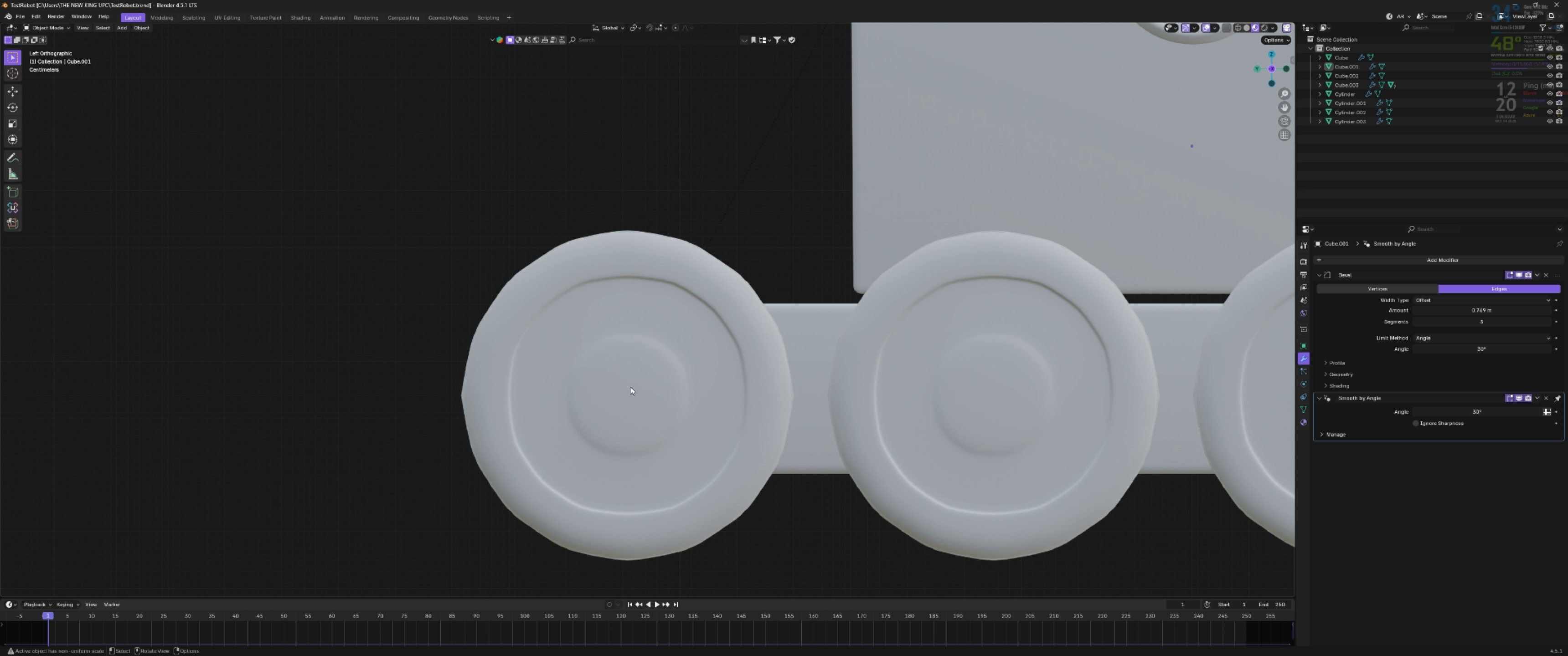 
right_click([627, 393])
 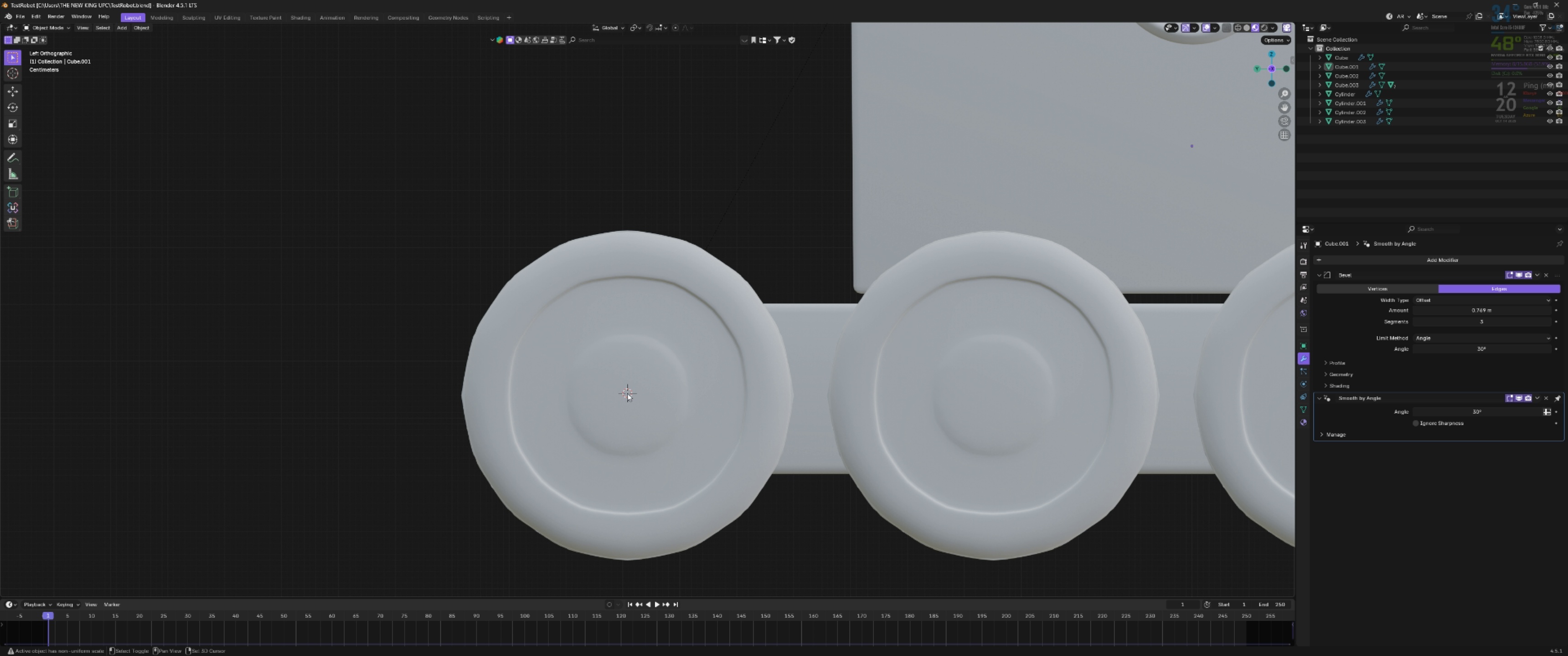 
key(Shift+A)
 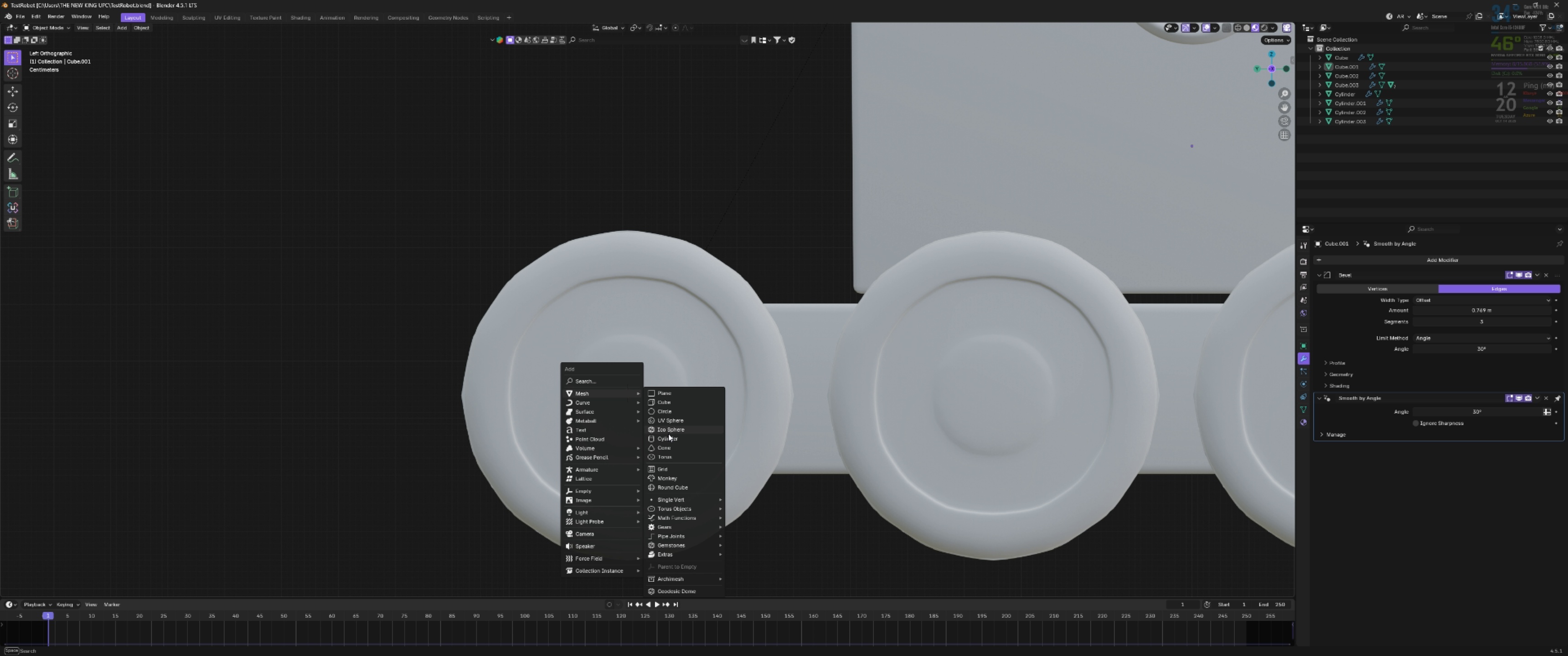 
left_click([670, 412])
 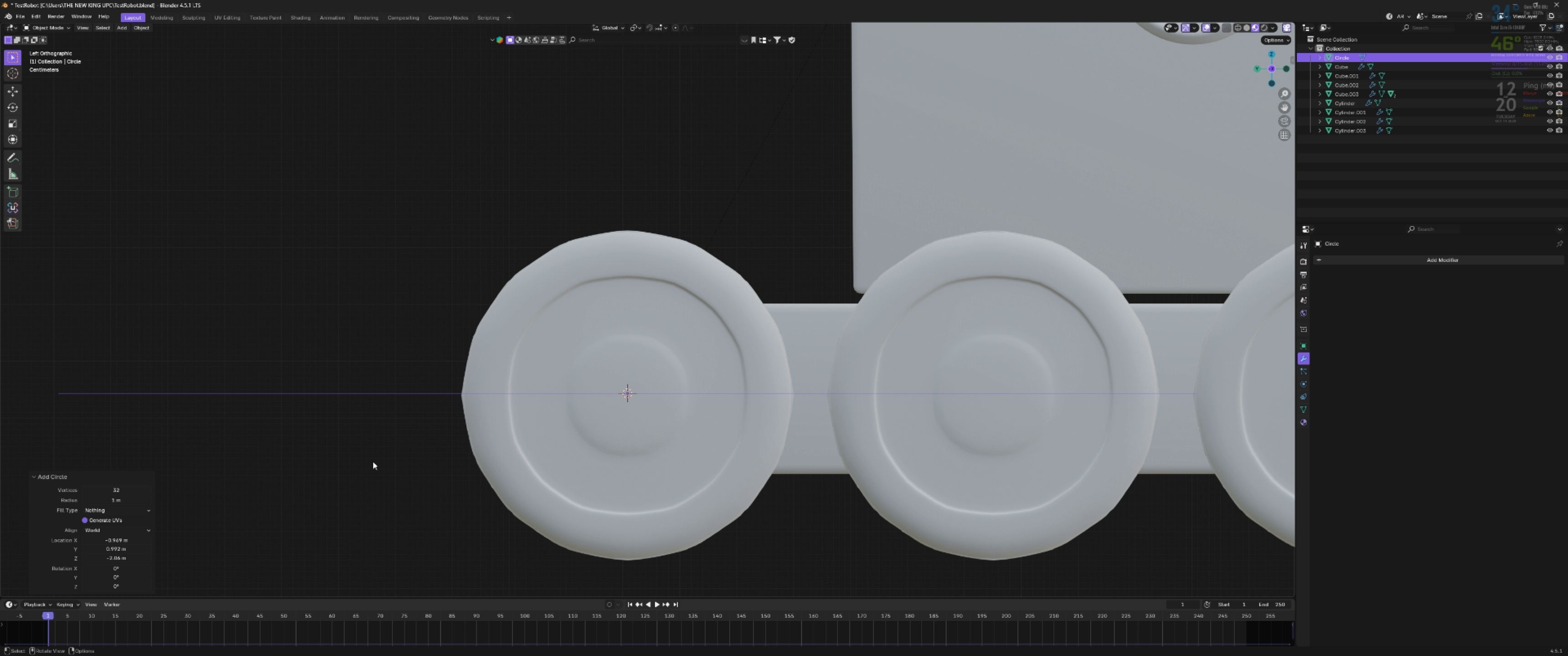 
left_click_drag(start_coordinate=[124, 489], to_coordinate=[1378, 489])
 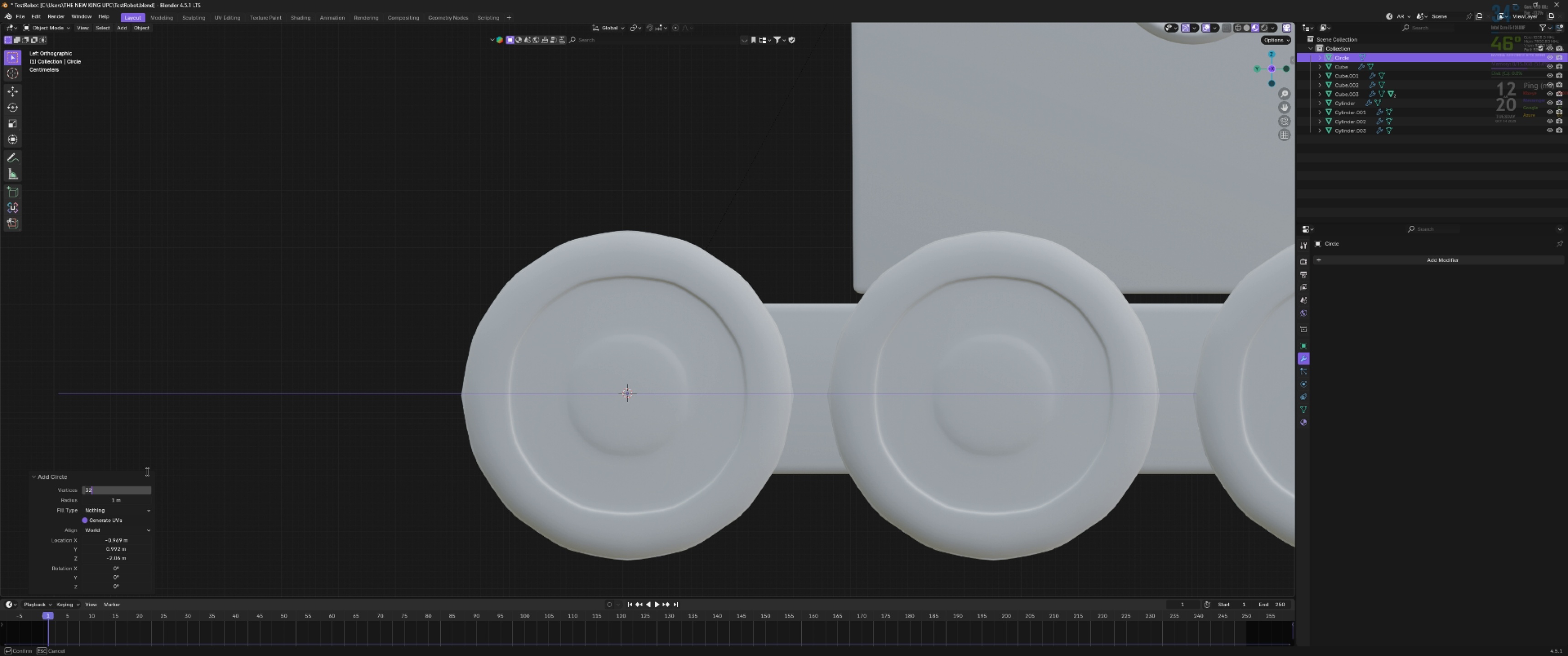 
type(16)
 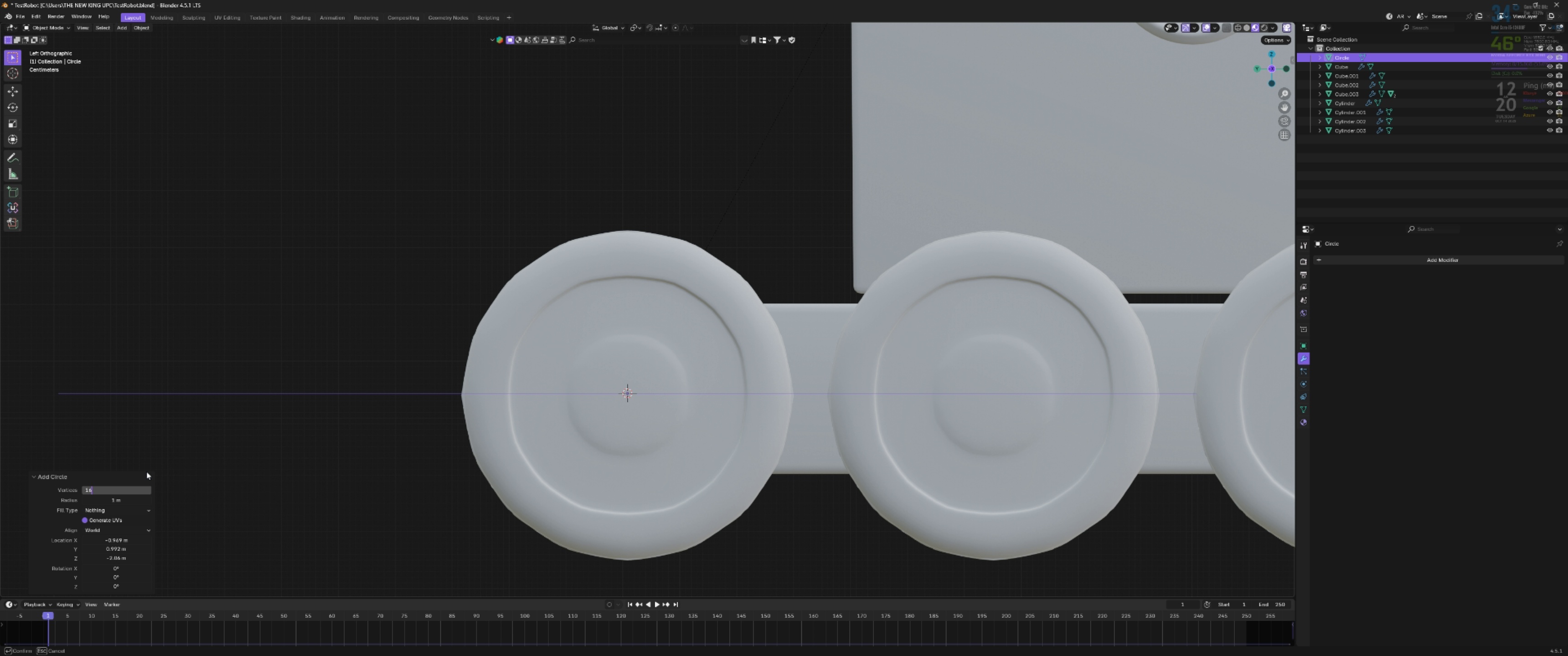 
key(Enter)
 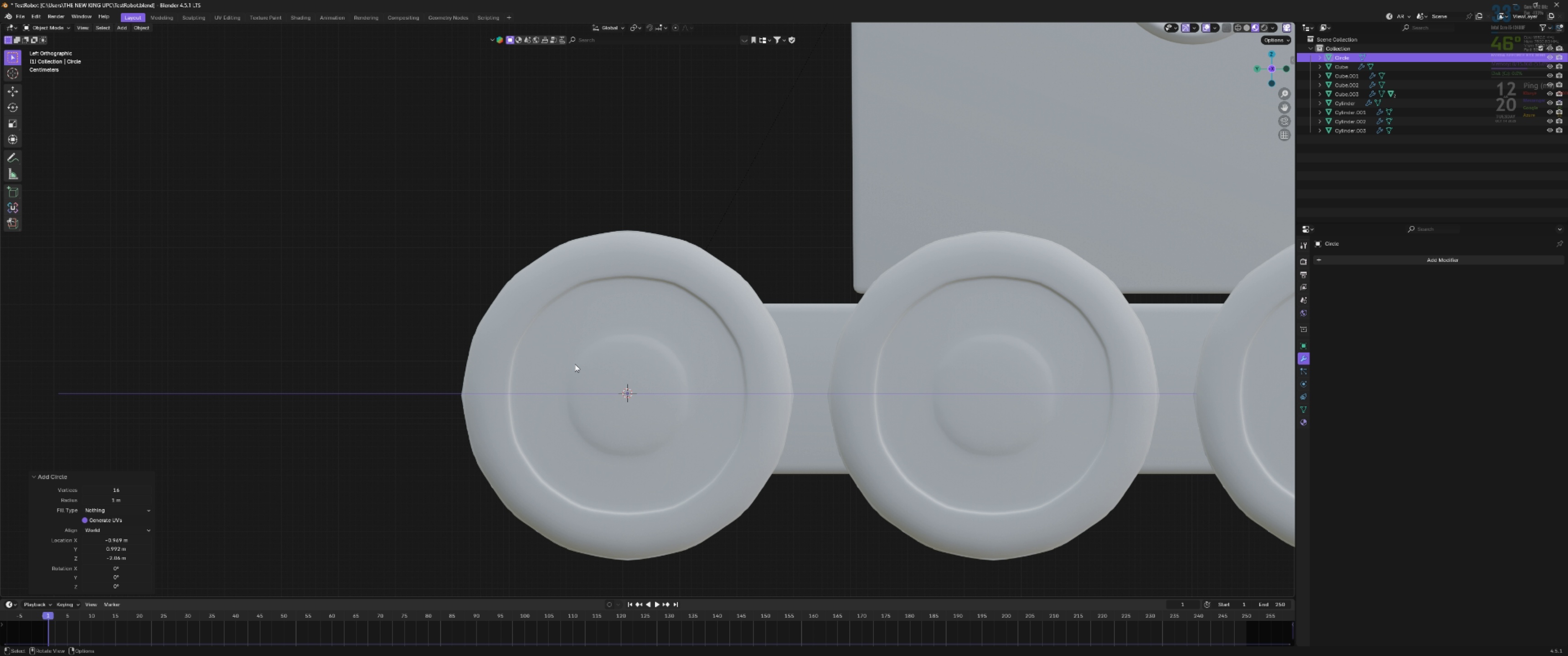 
key(Tab)
 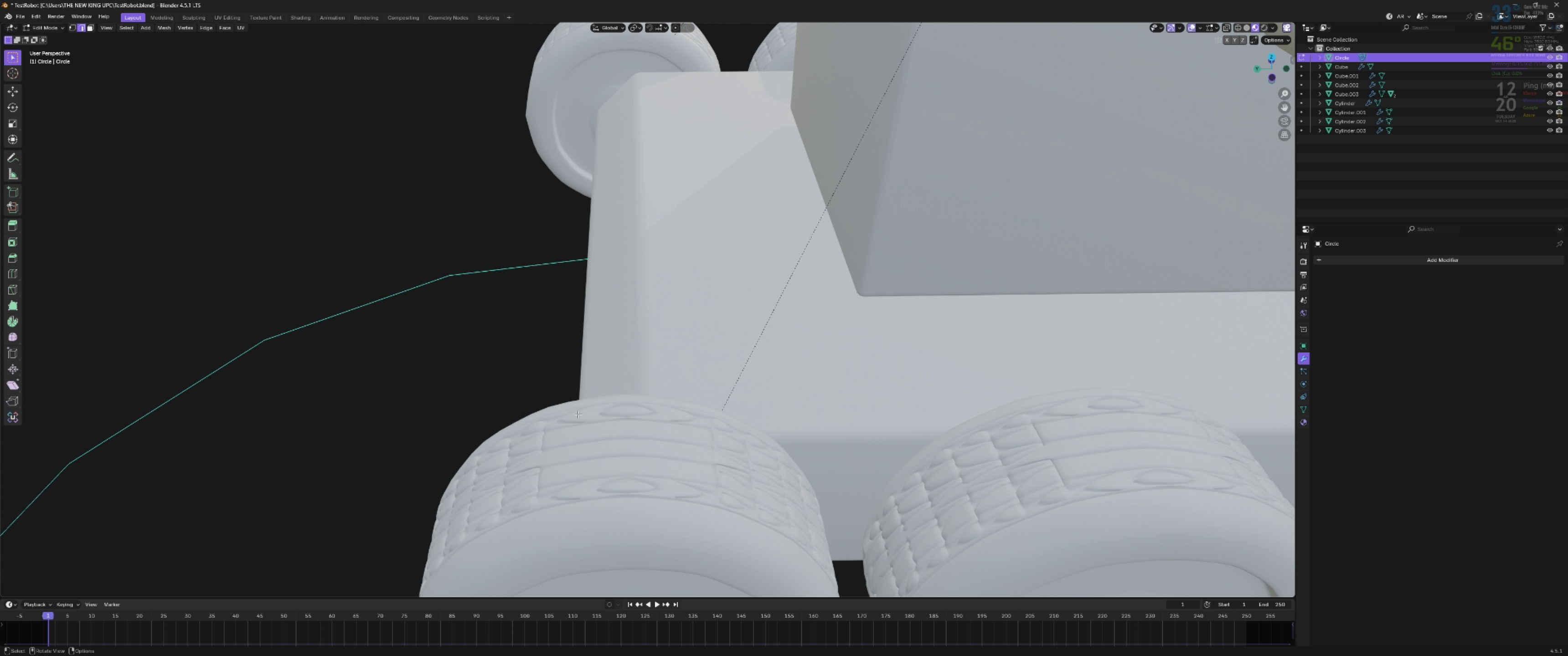 
scroll: coordinate [578, 414], scroll_direction: down, amount: 4.0
 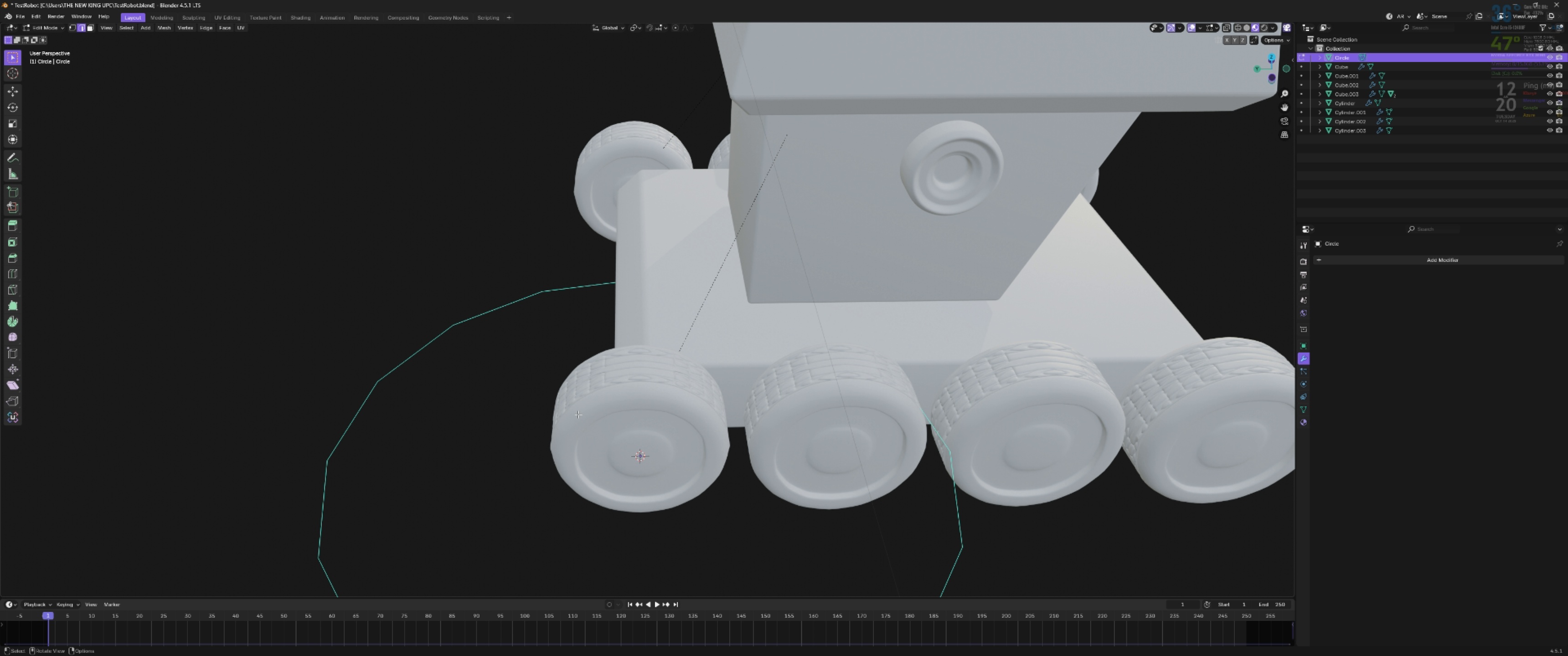 
key(F)
 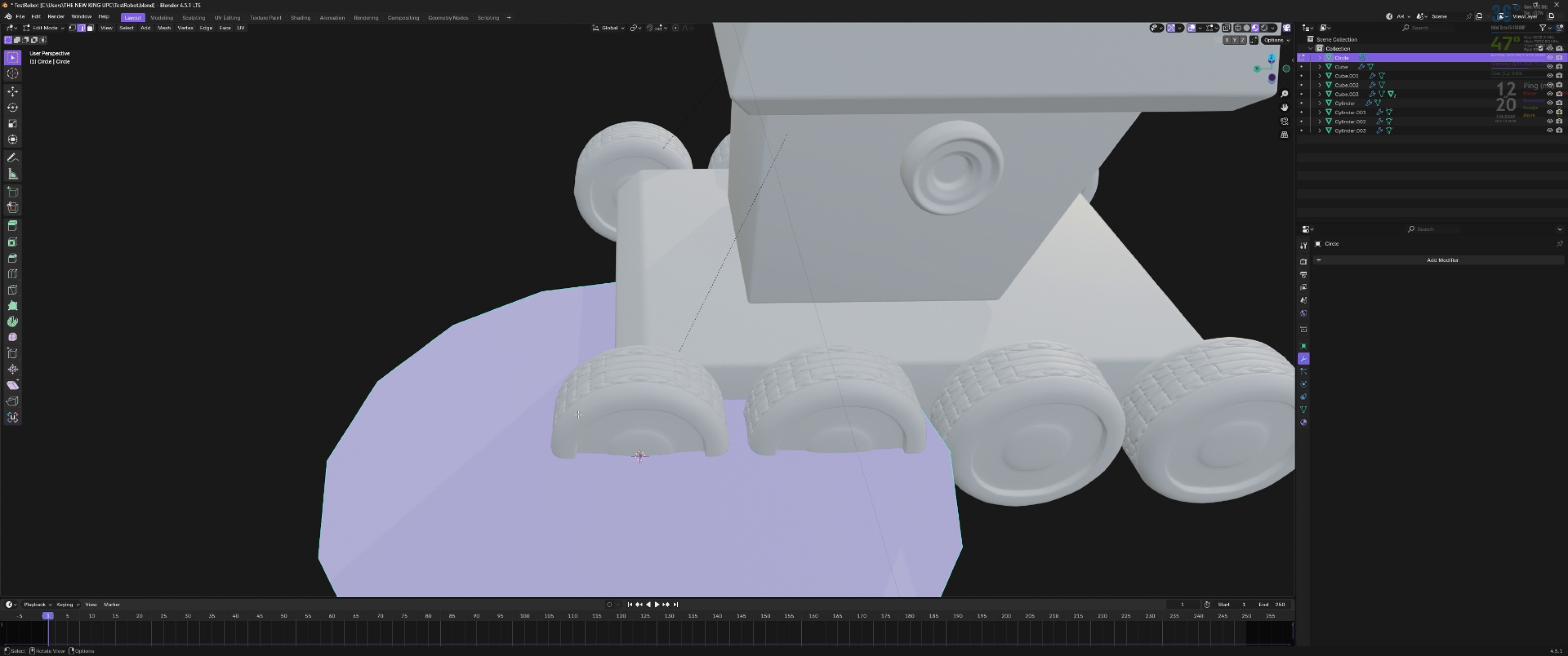 
key(Tab)
 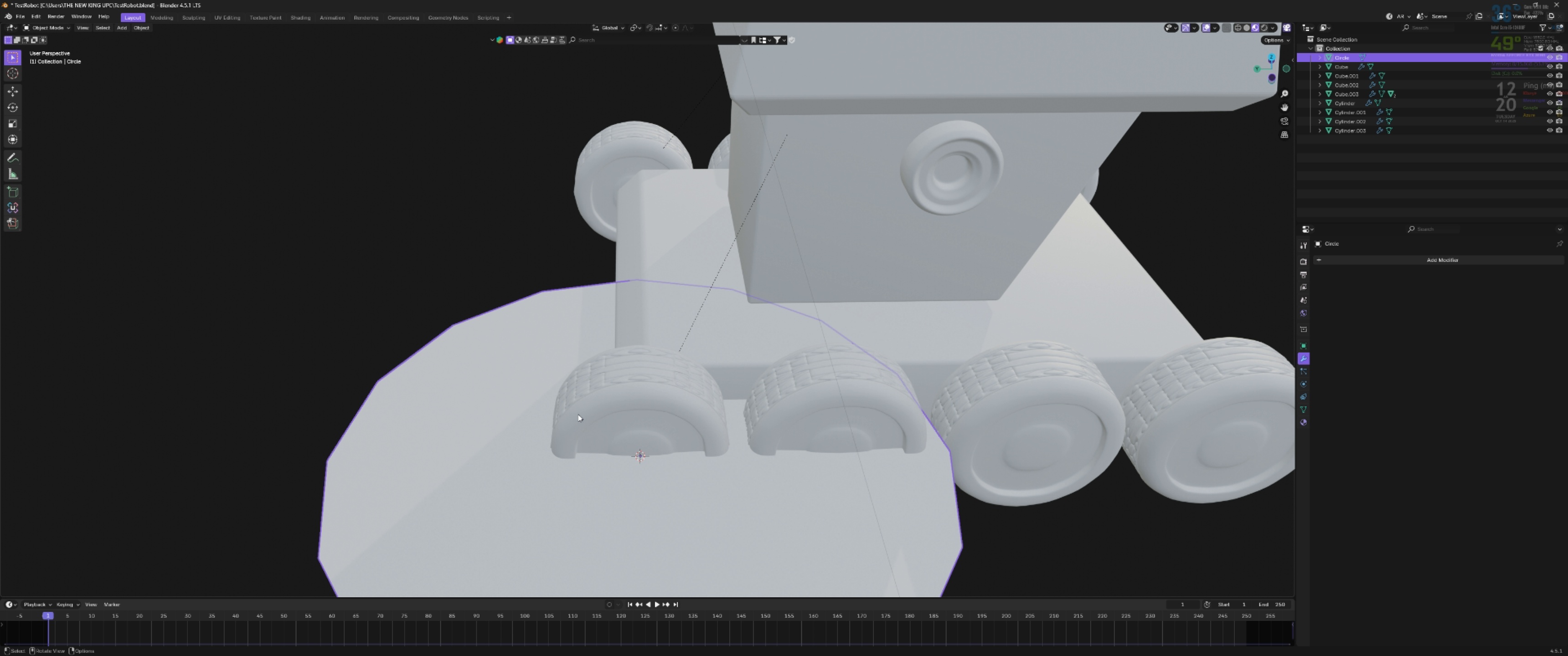 
key(Backquote)
 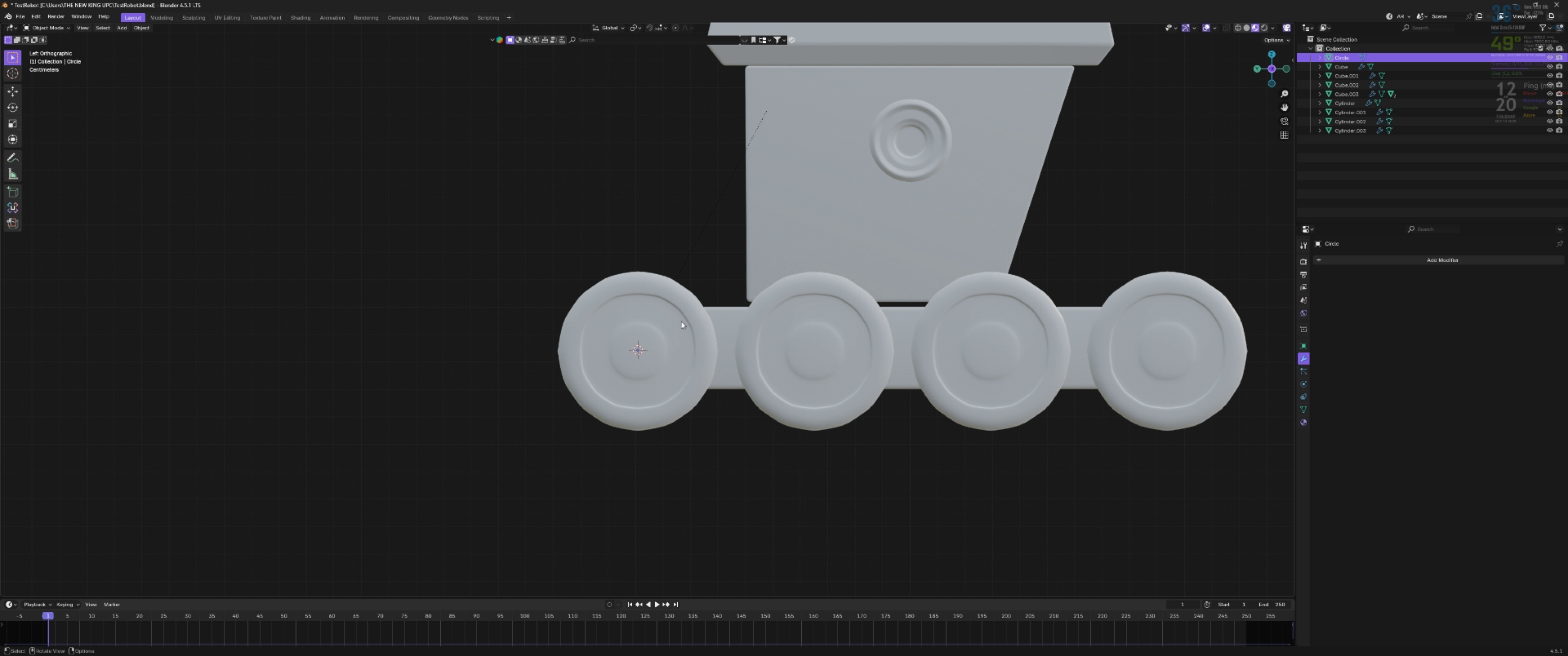 
key(Backquote)
 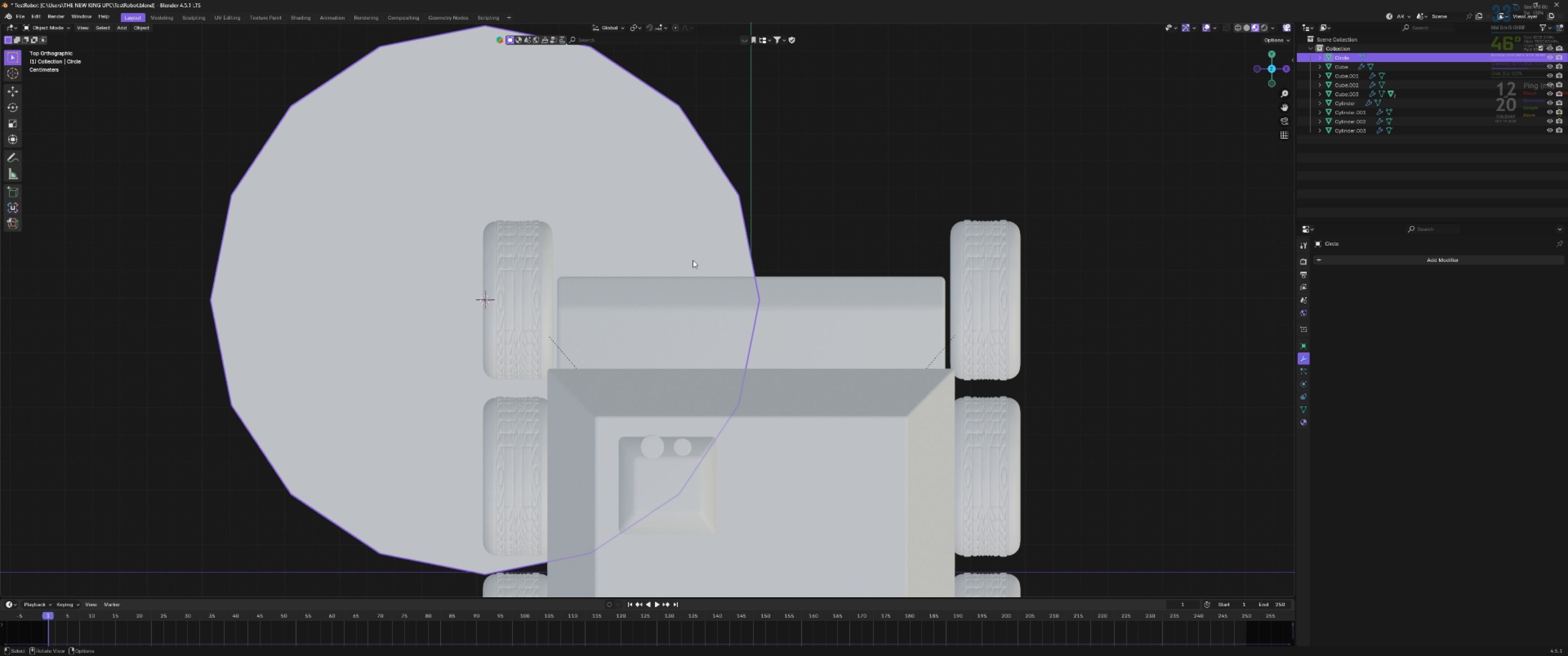 
key(Backquote)
 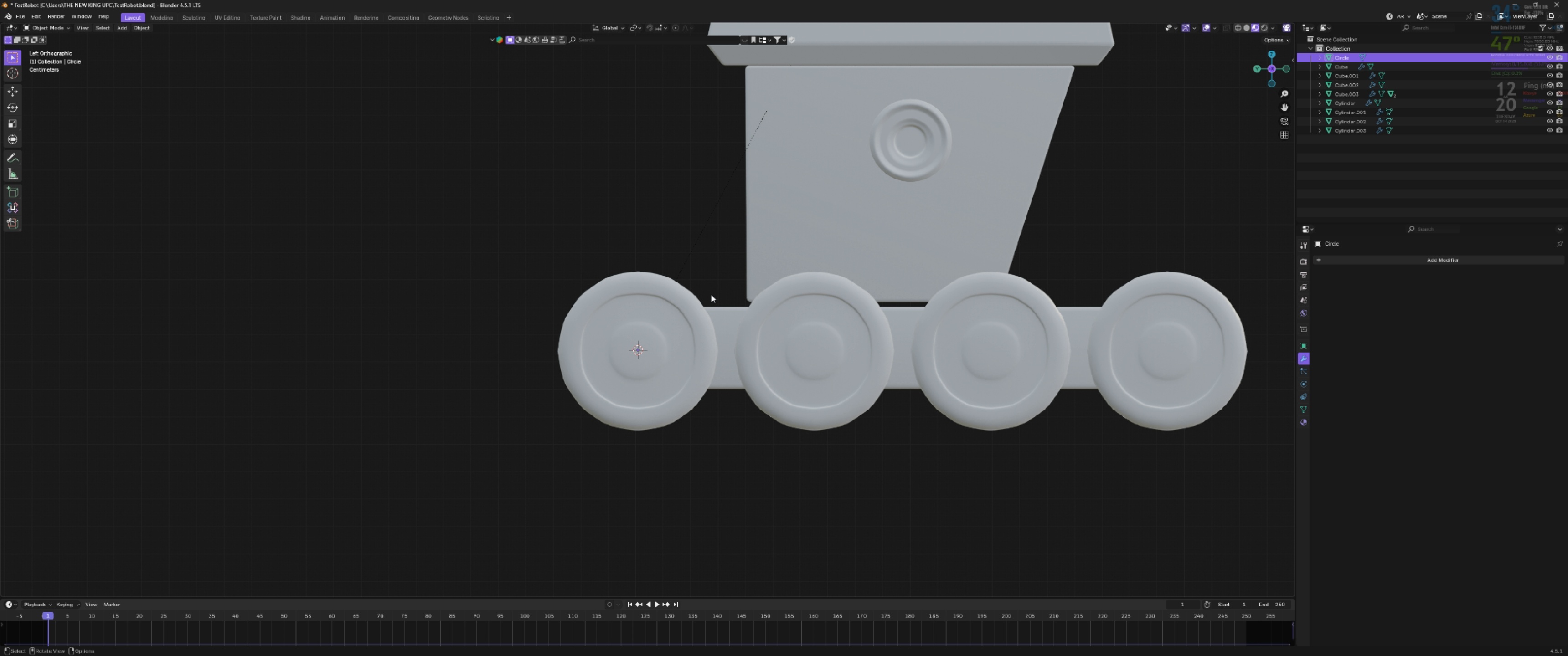 
key(Backquote)
 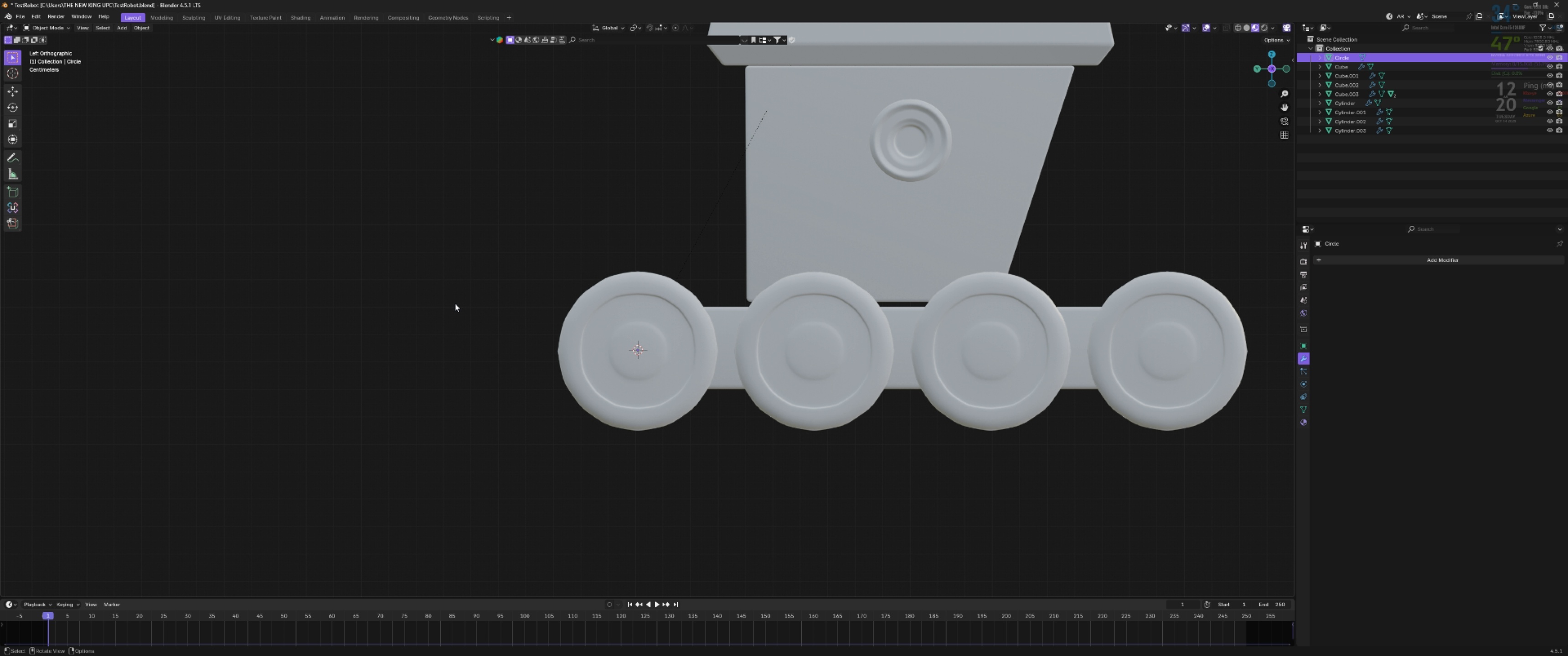 
hold_key(key=Backquote, duration=0.45)
 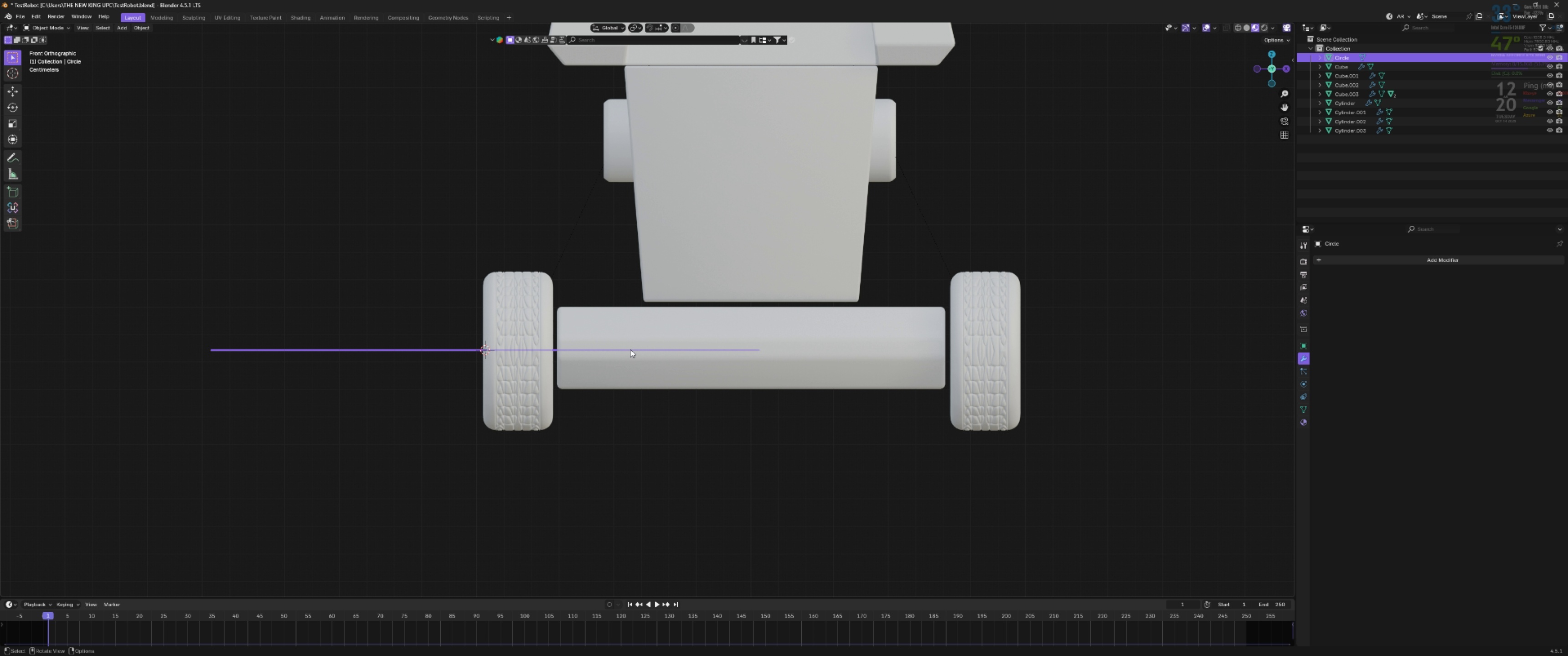 
key(R)
 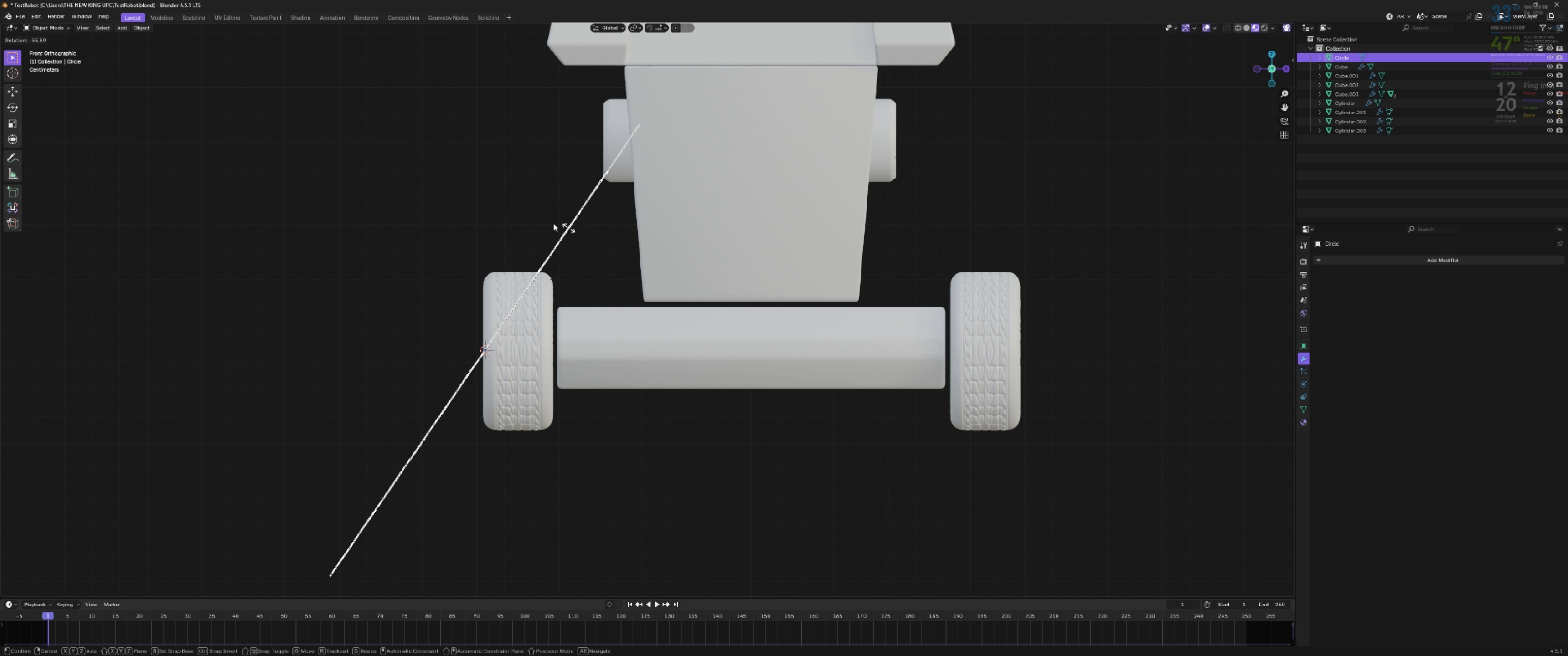 
hold_key(key=ControlLeft, duration=0.89)
left_click([486, 202])
 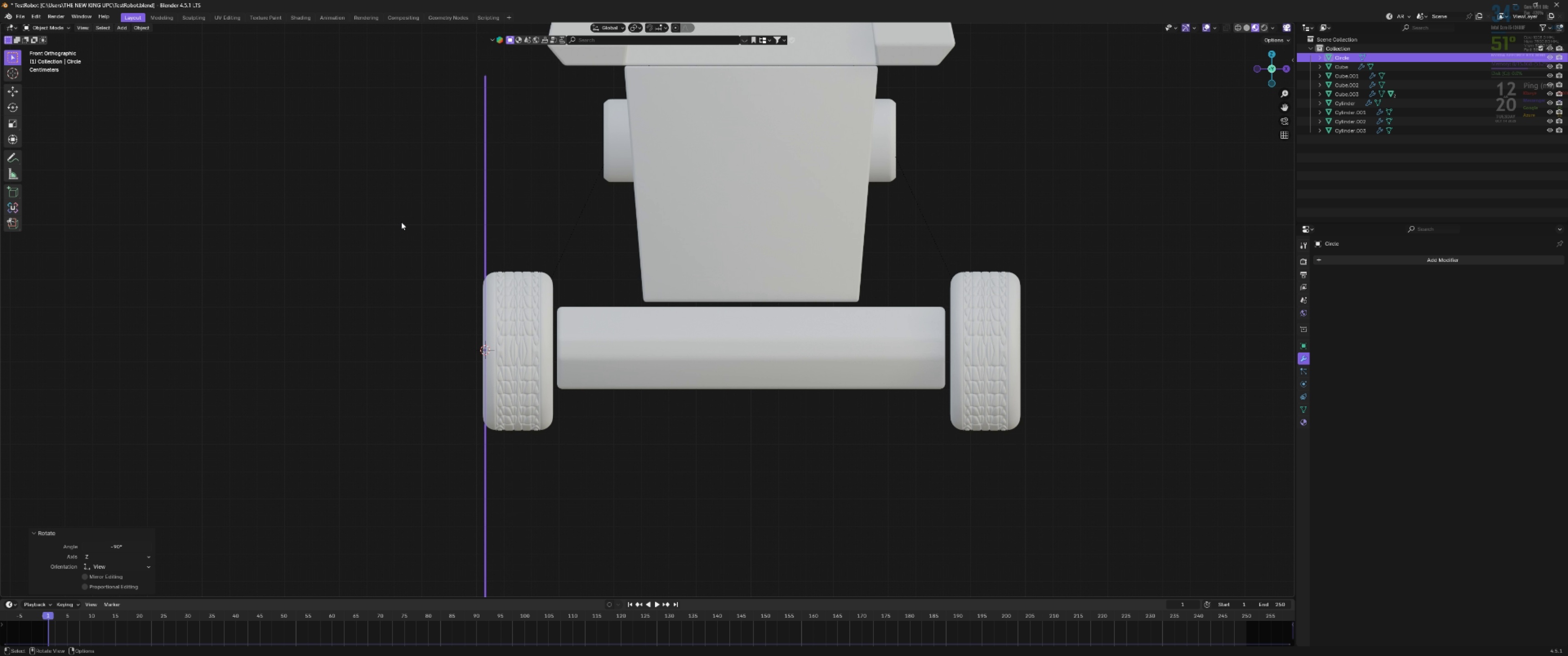 
key(Backquote)
 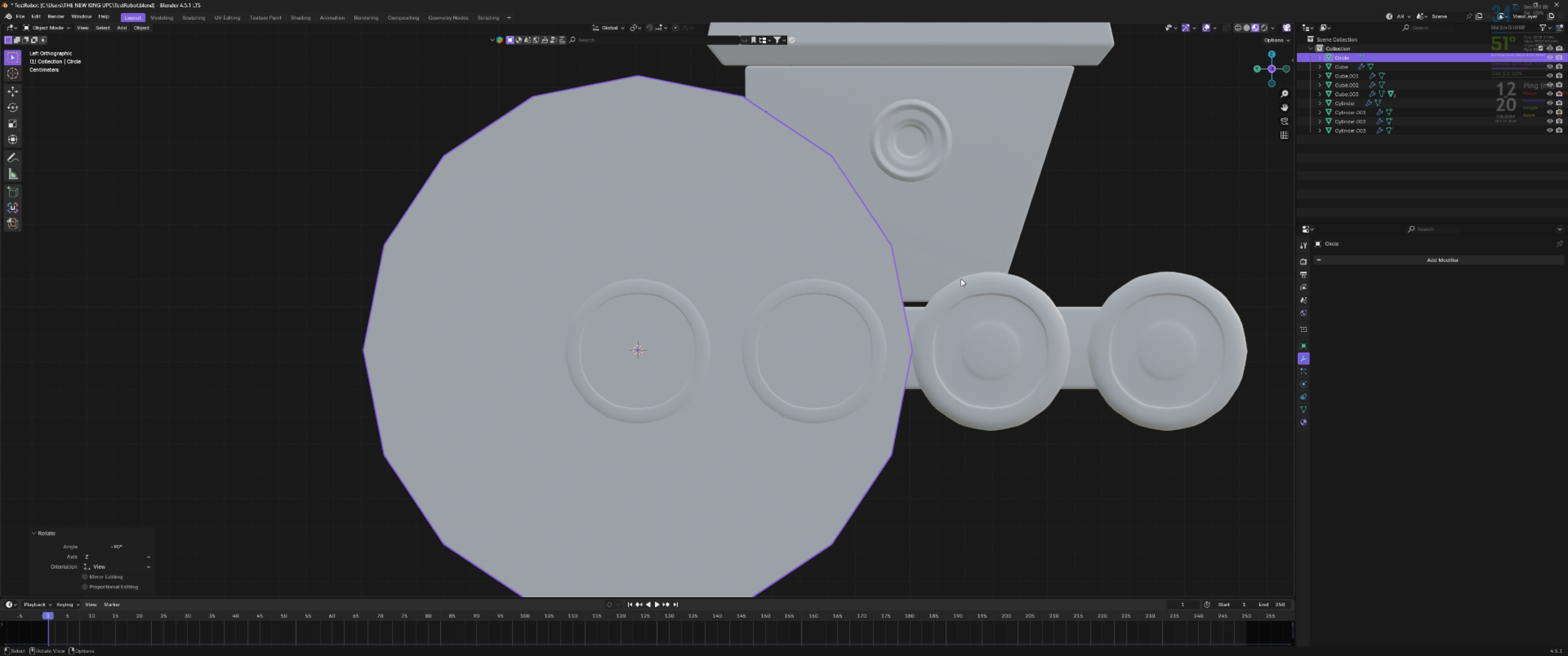 
key(S)
 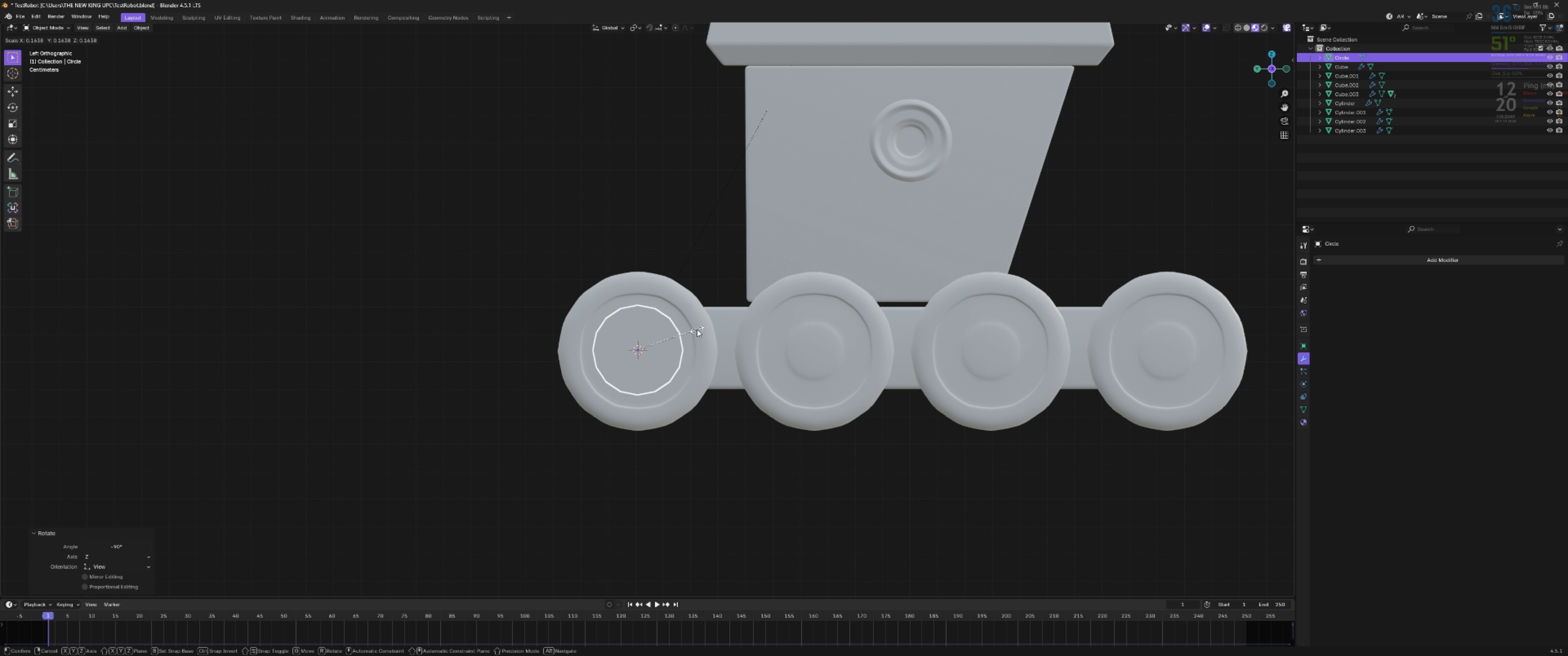 
left_click([701, 328])
 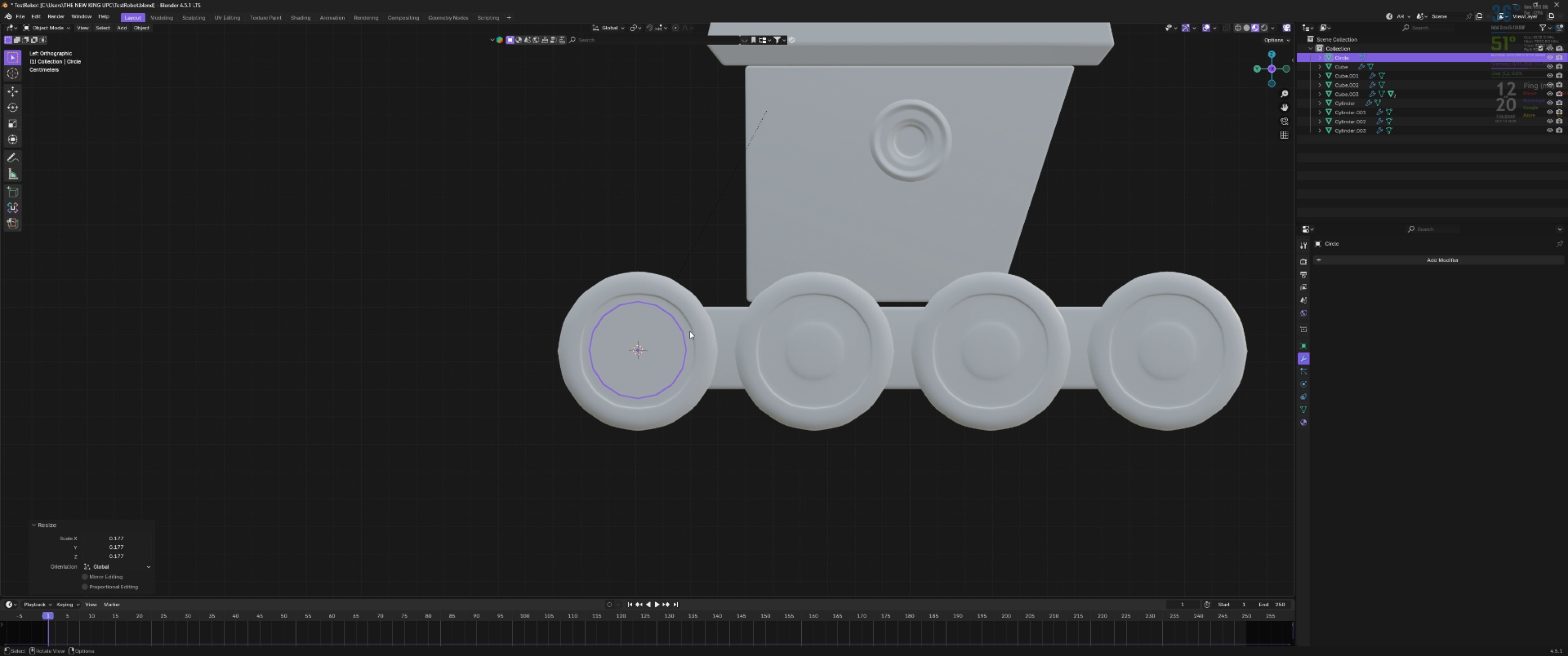 
key(Tab)
 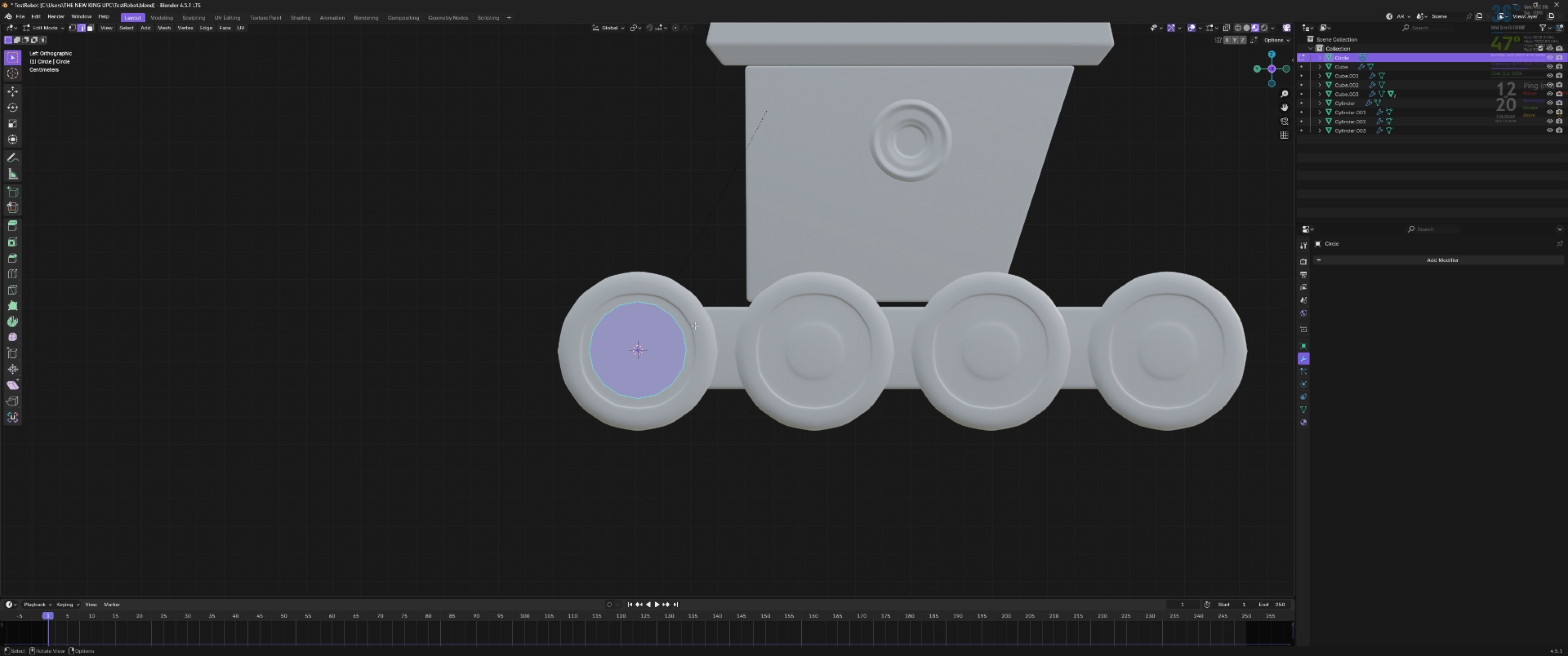 
key(I)
 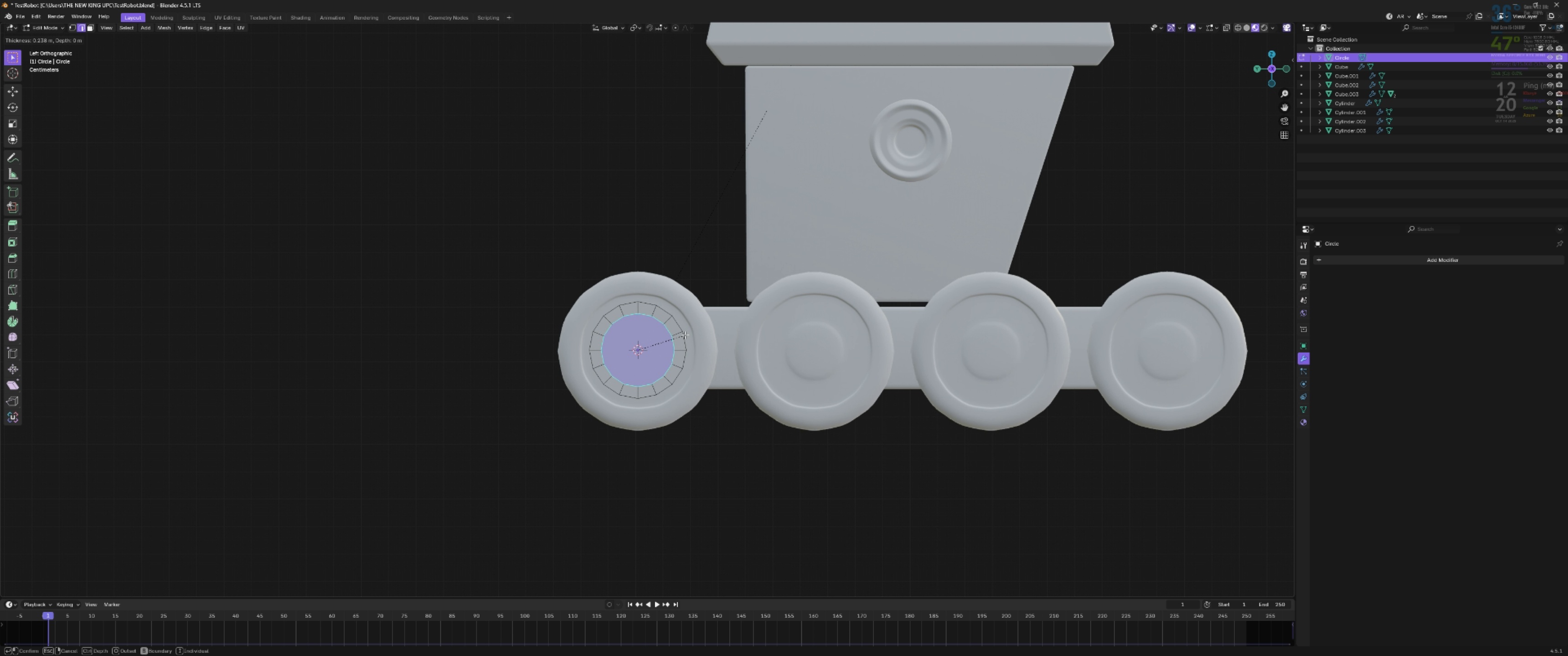 
hold_key(key=ShiftLeft, duration=1.37)
left_click([664, 347])
 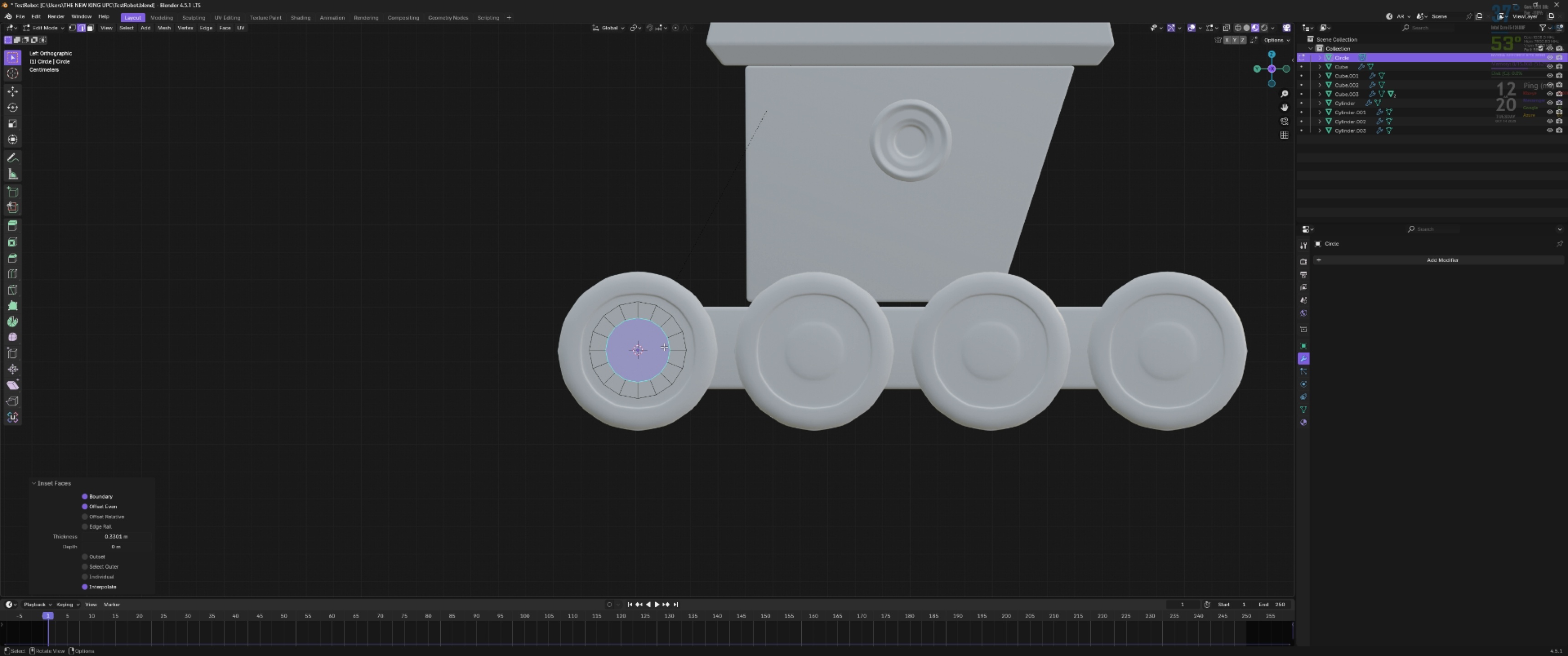 
key(X)
 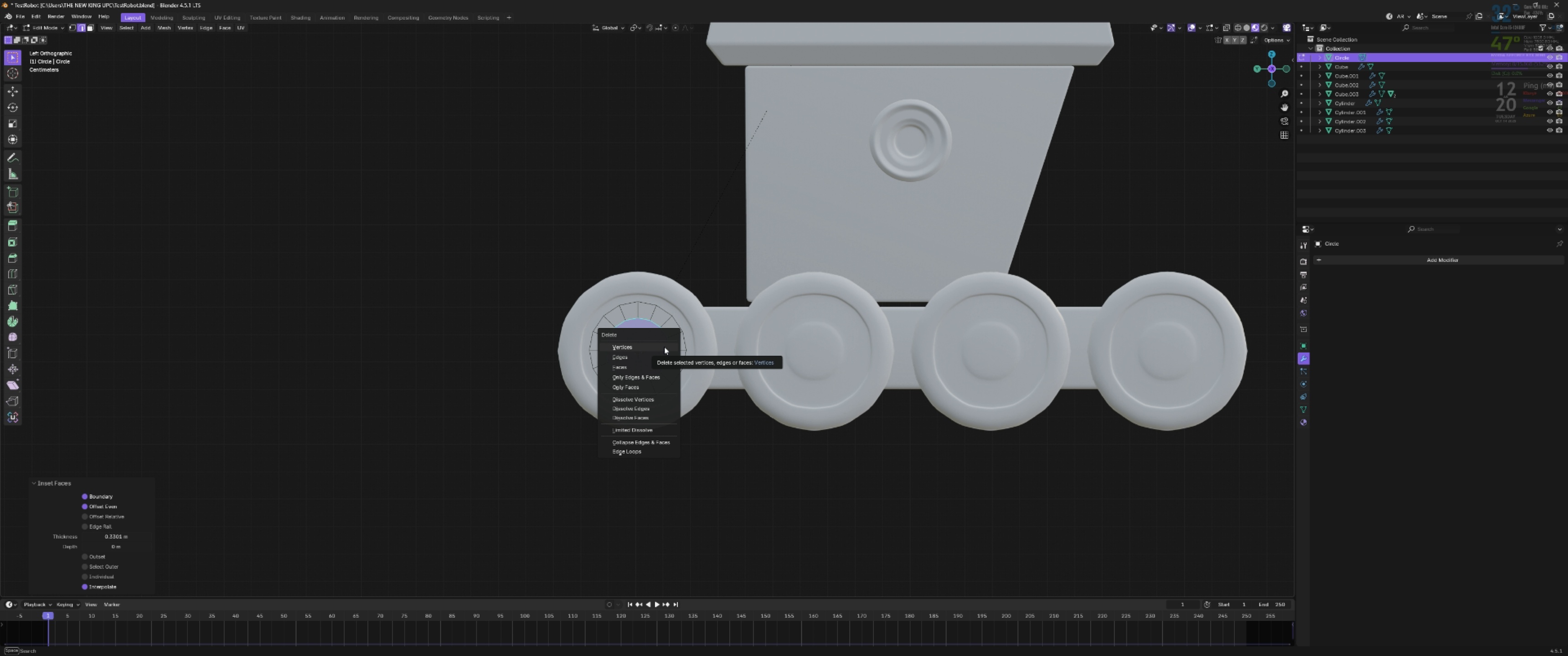 
left_click_drag(start_coordinate=[660, 356], to_coordinate=[657, 366])
 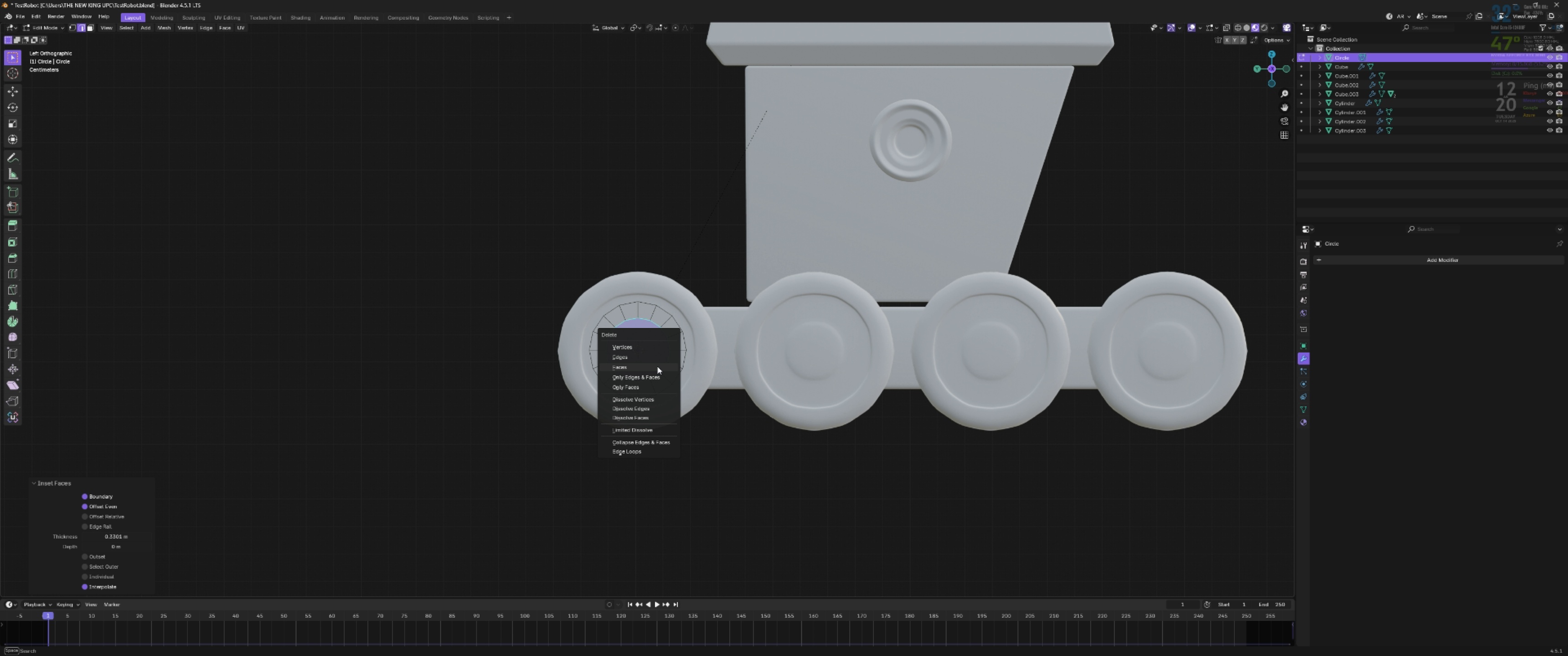 
left_click([657, 366])
 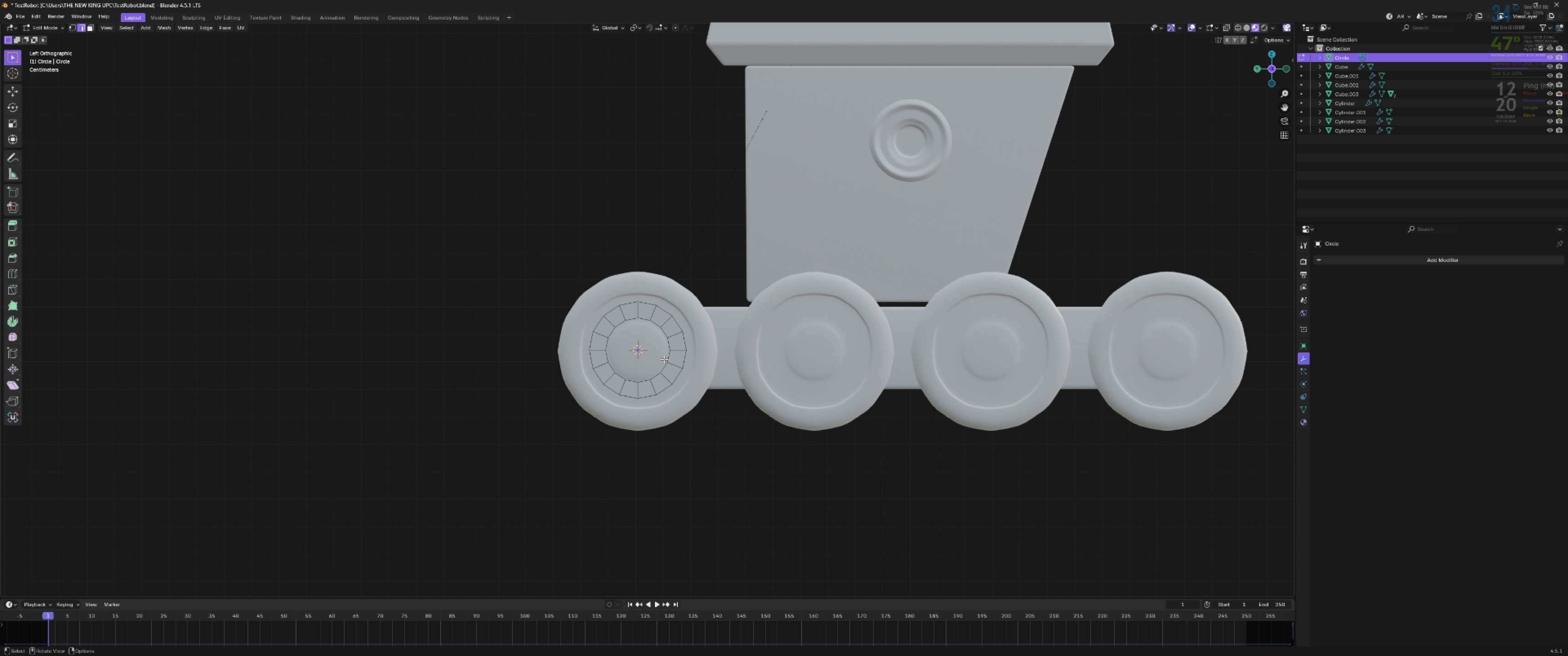 
key(Tab)
 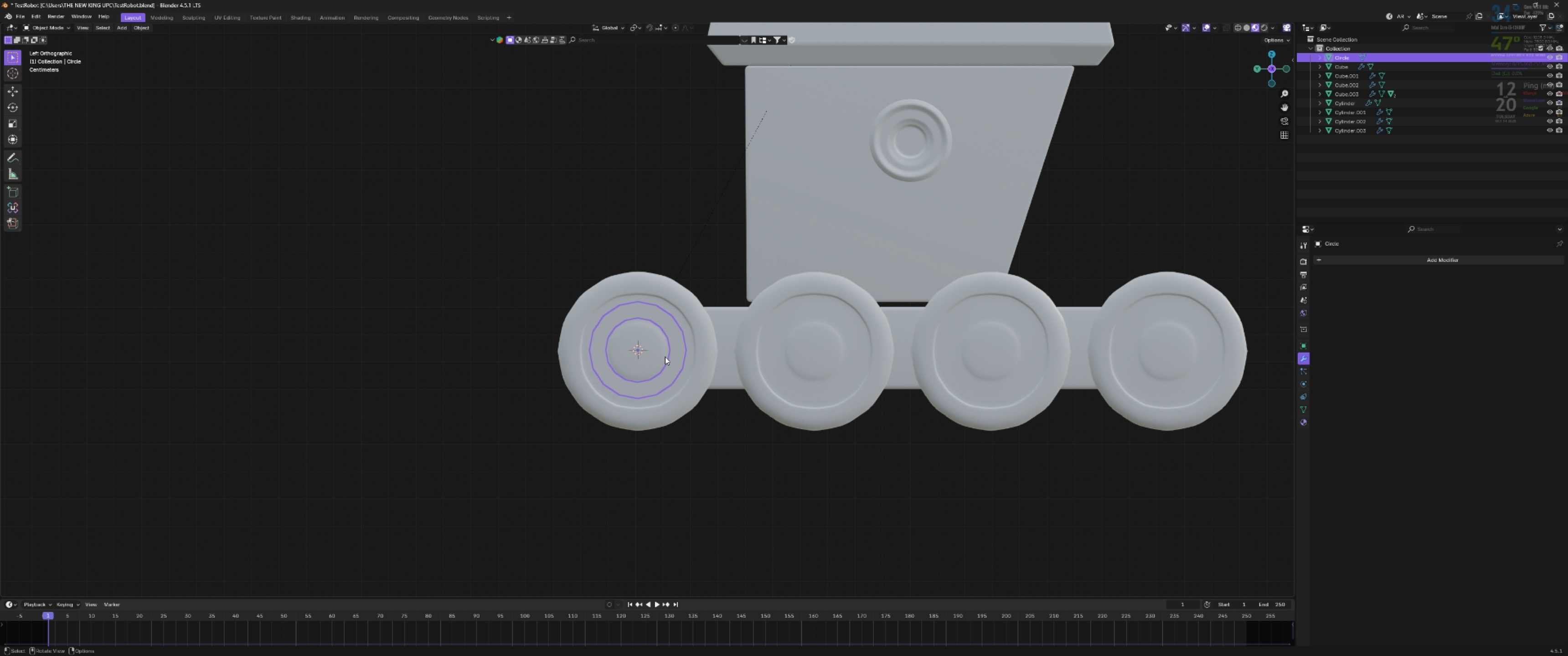 
scroll: coordinate [696, 350], scroll_direction: up, amount: 4.0
 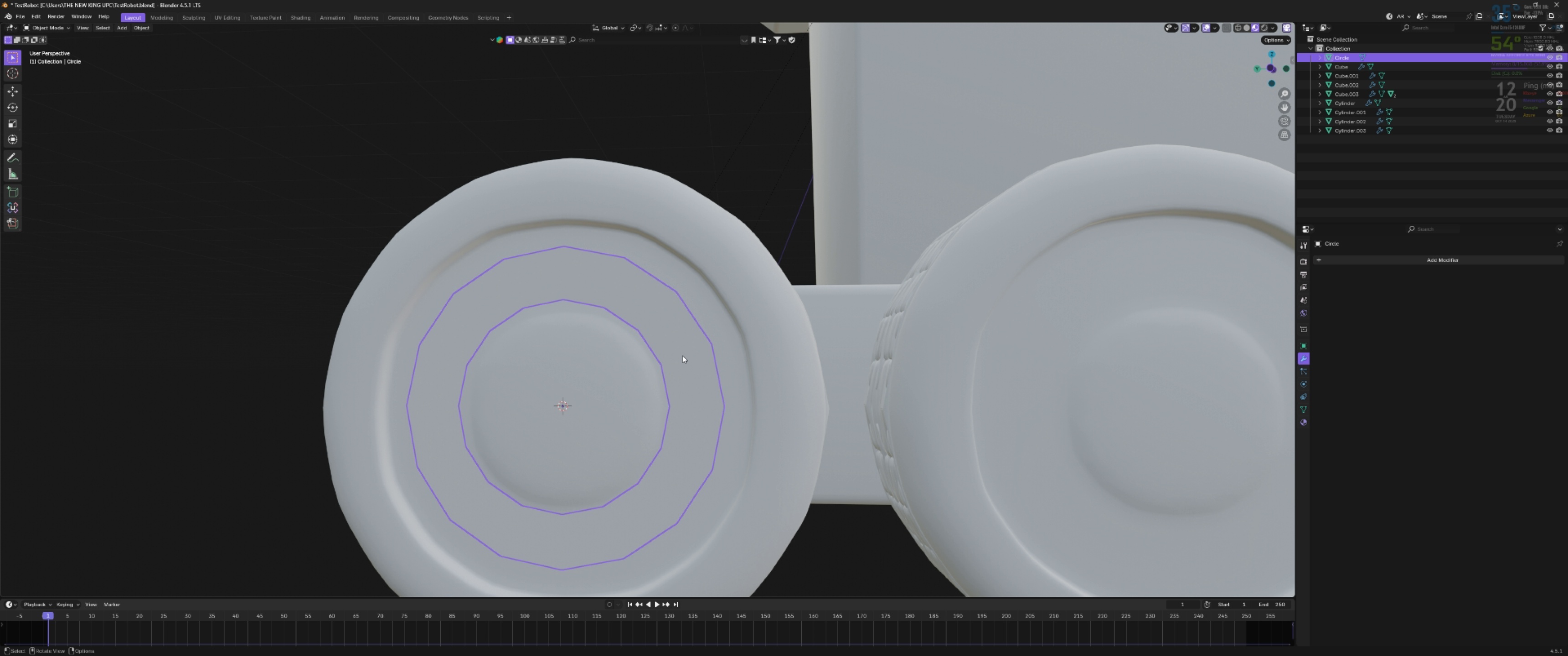 
key(Tab)
 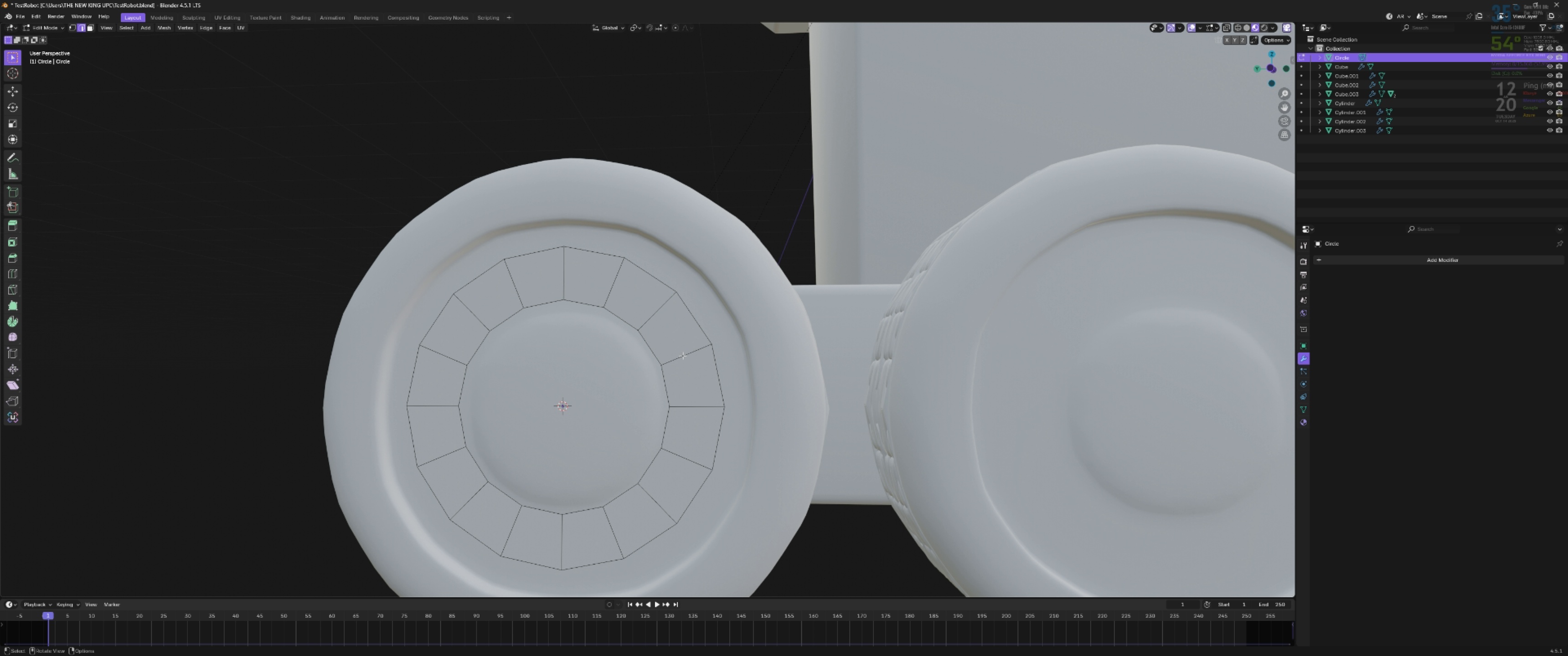 
scroll: coordinate [682, 355], scroll_direction: down, amount: 2.0
 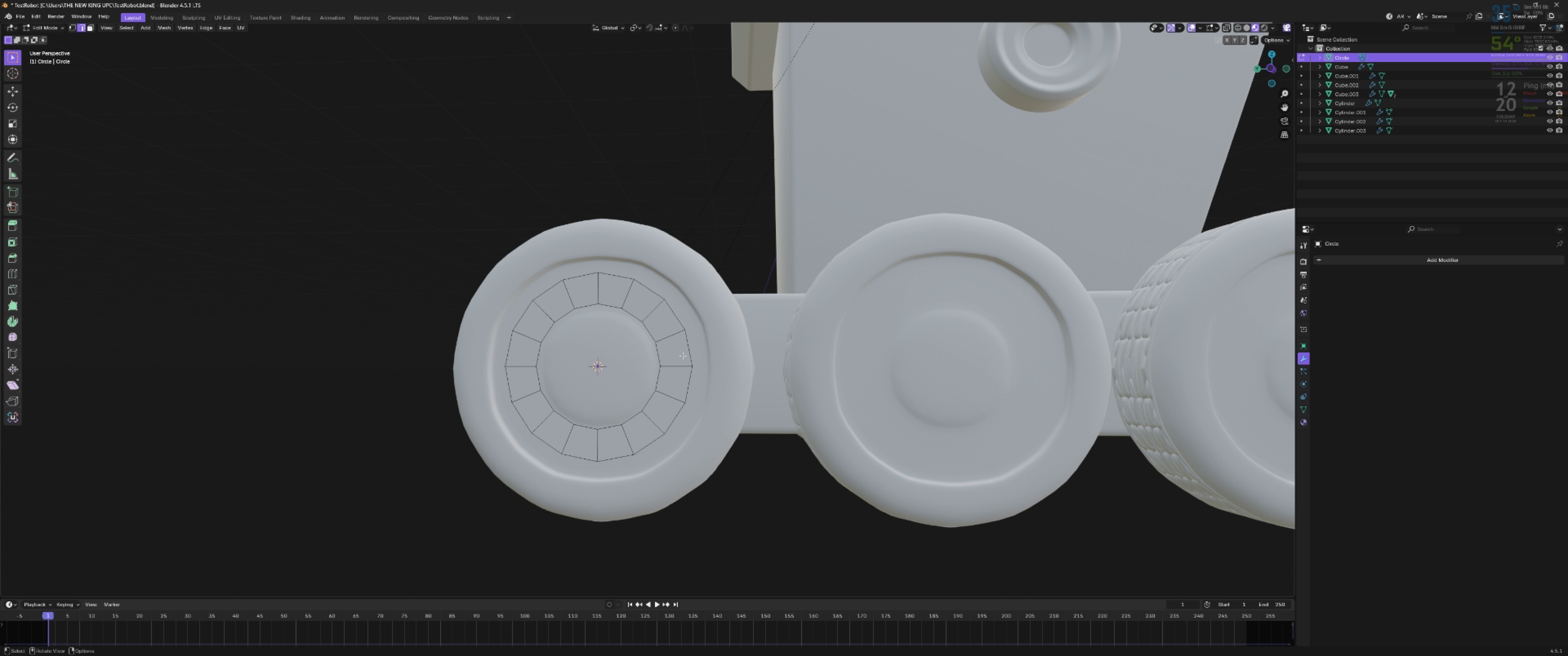 
key(Backquote)
 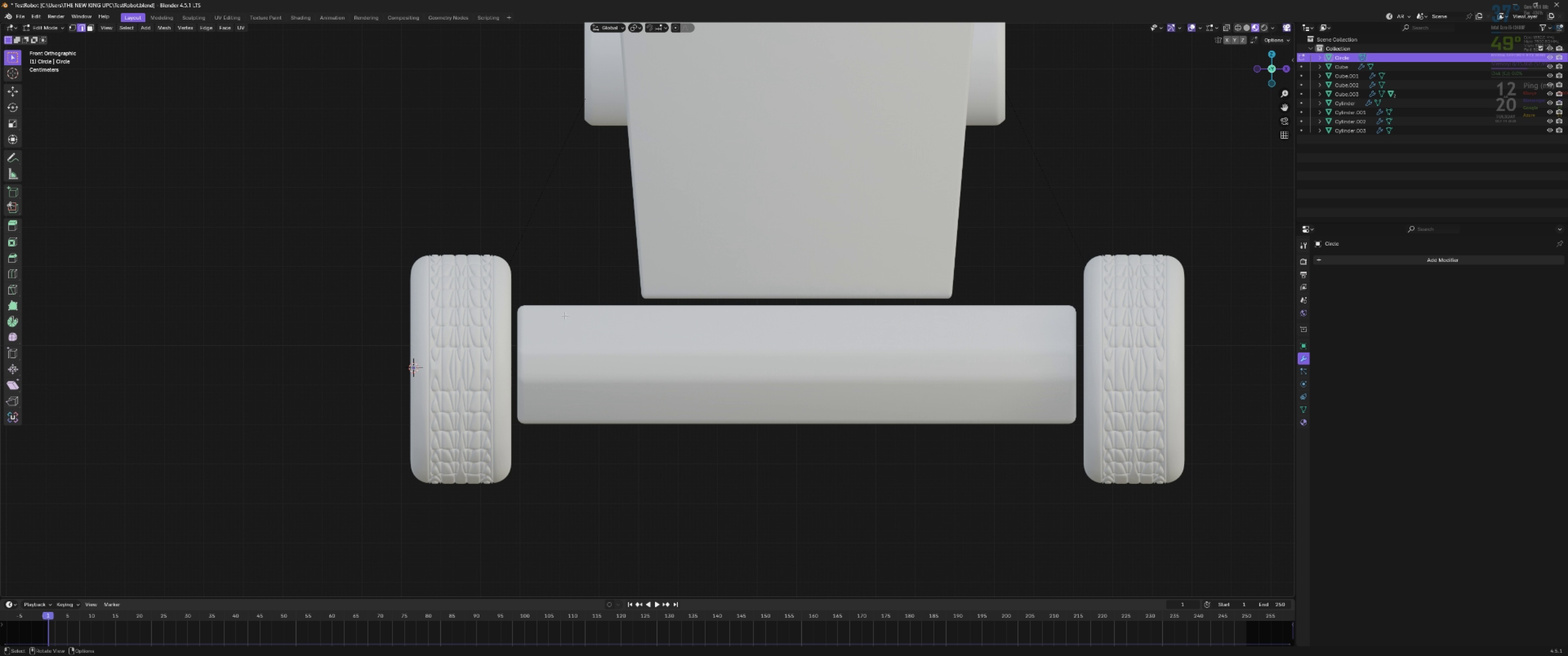 
key(Backquote)
 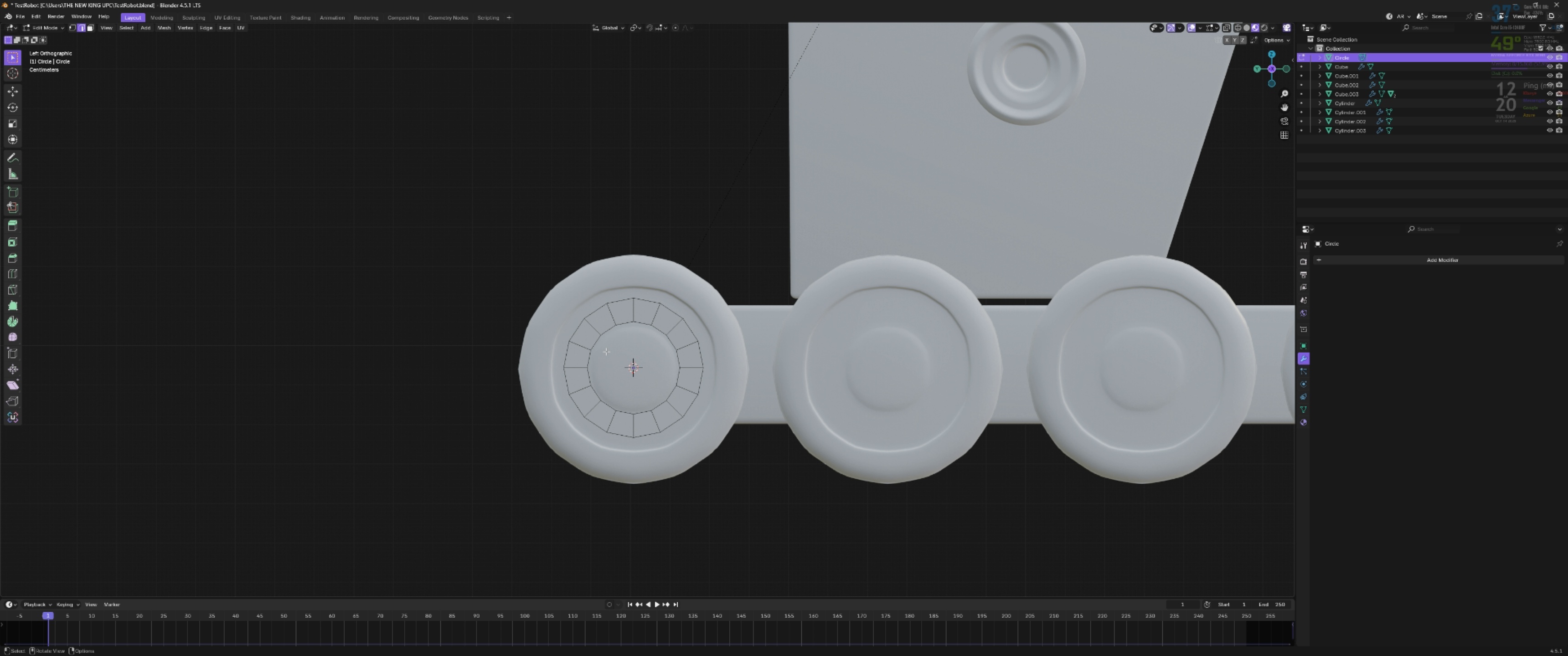 
scroll: coordinate [639, 347], scroll_direction: up, amount: 1.0
 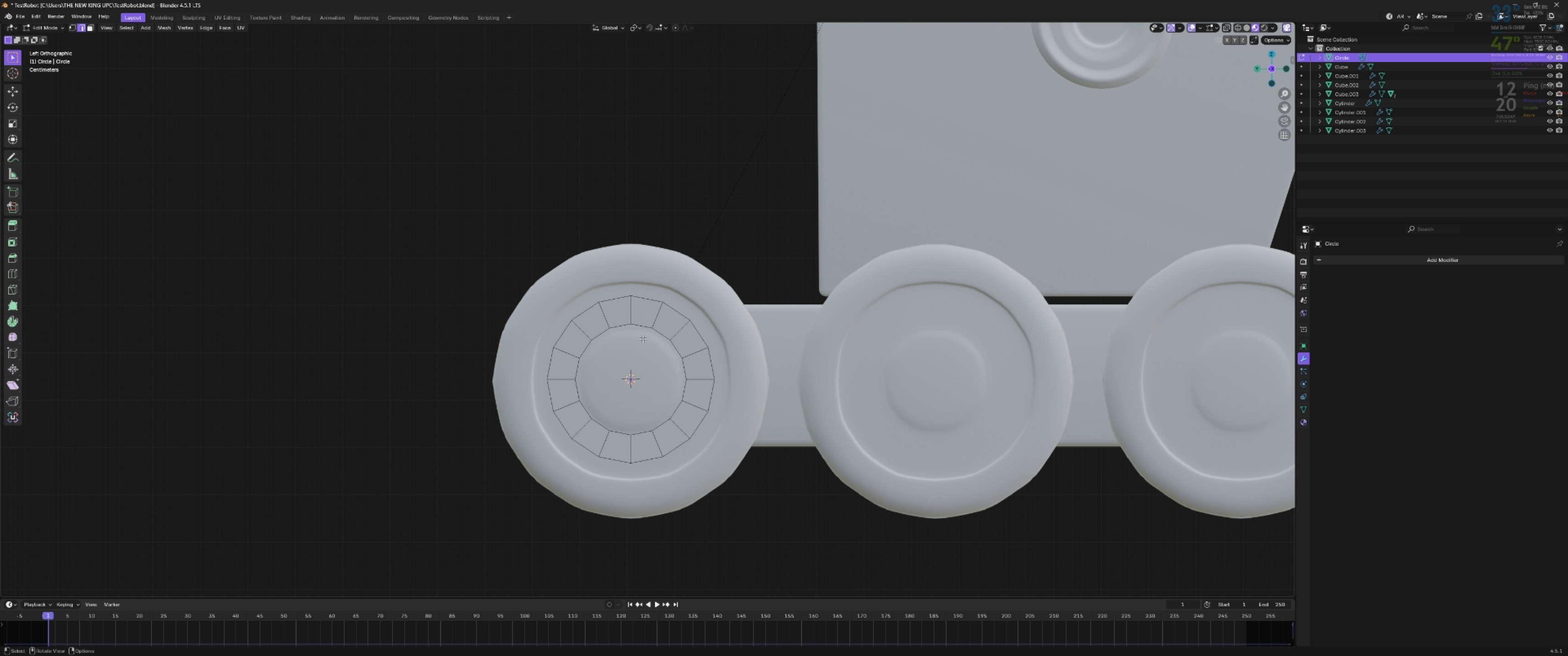 
key(4)
 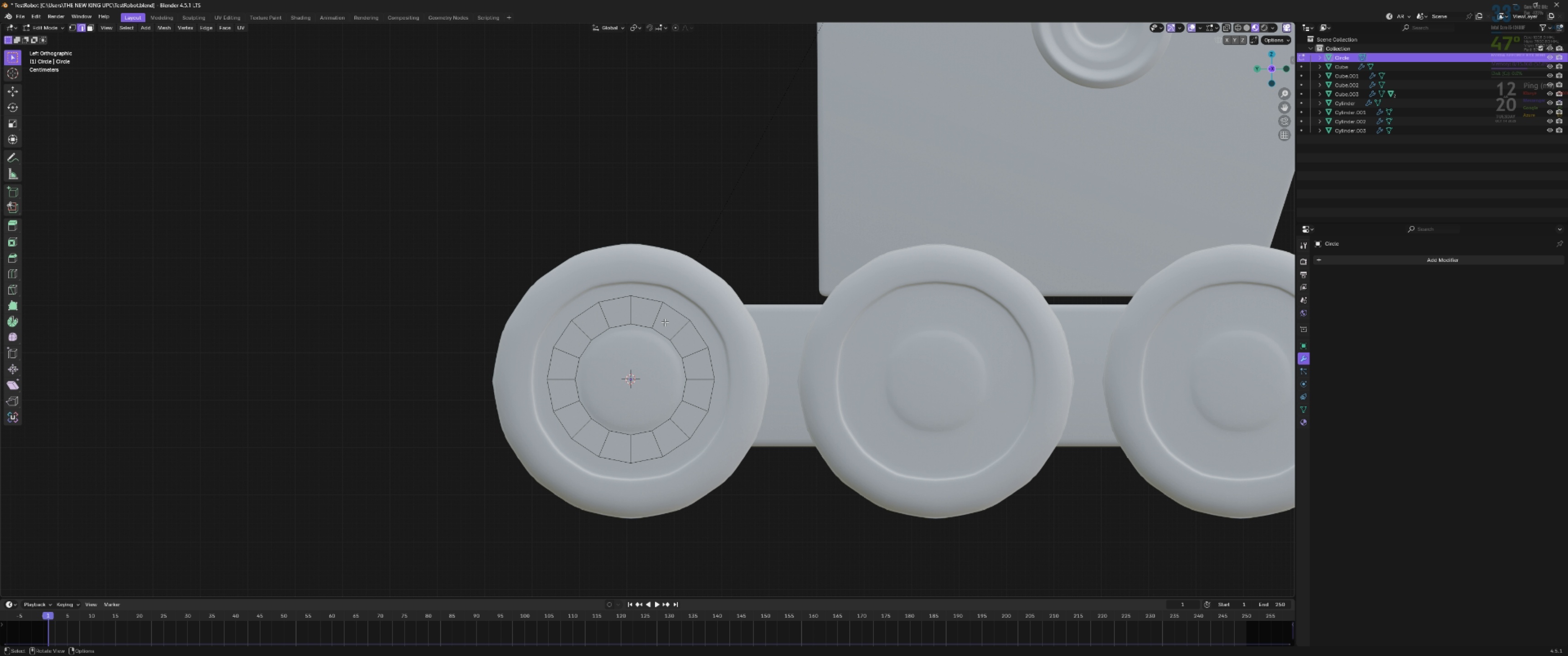 
left_click([668, 321])
 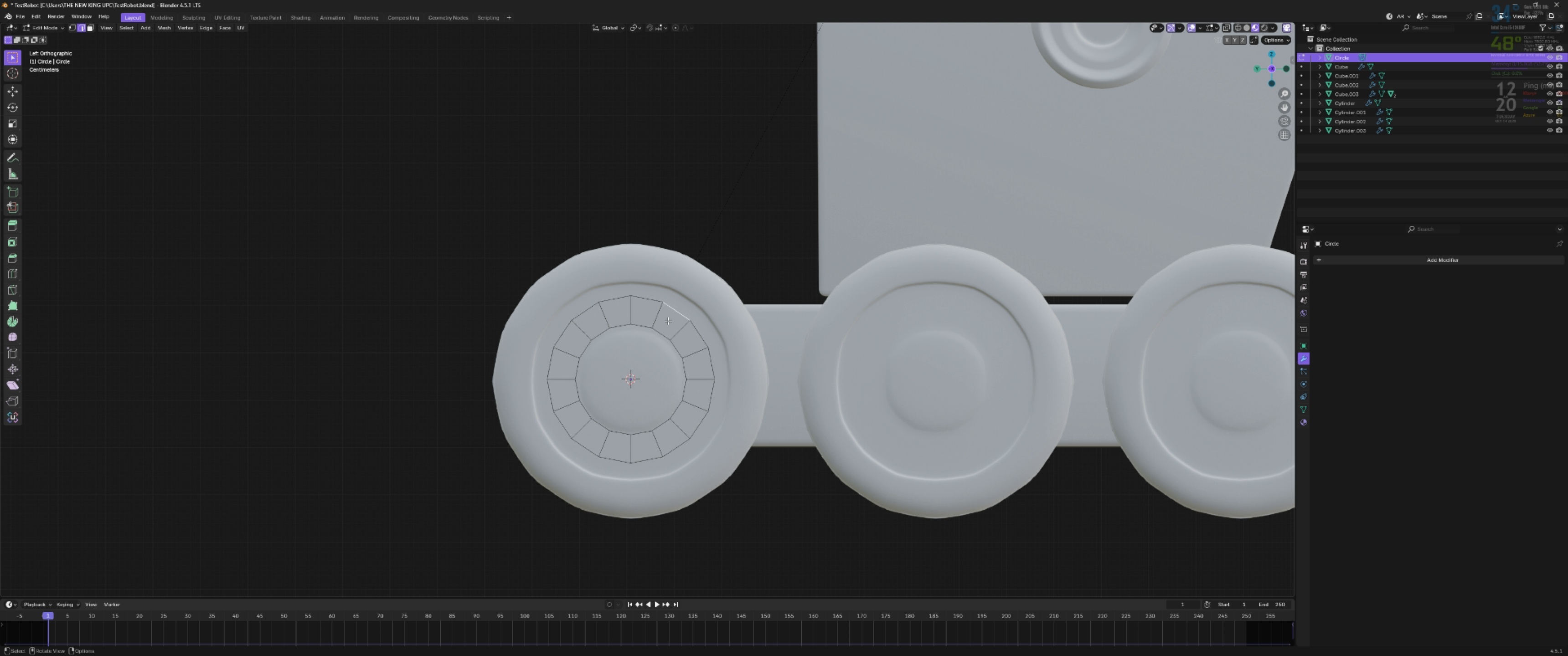 
type(233)
 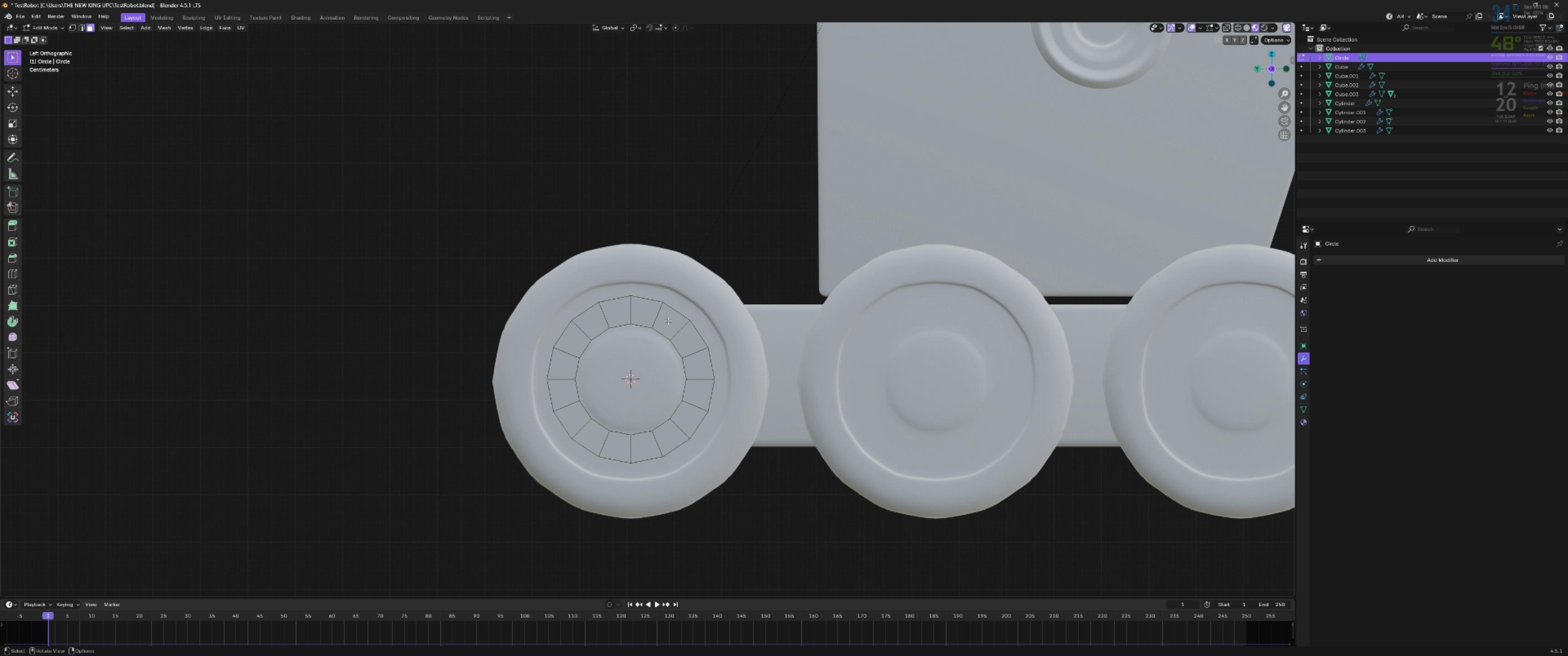 
left_click([668, 321])
 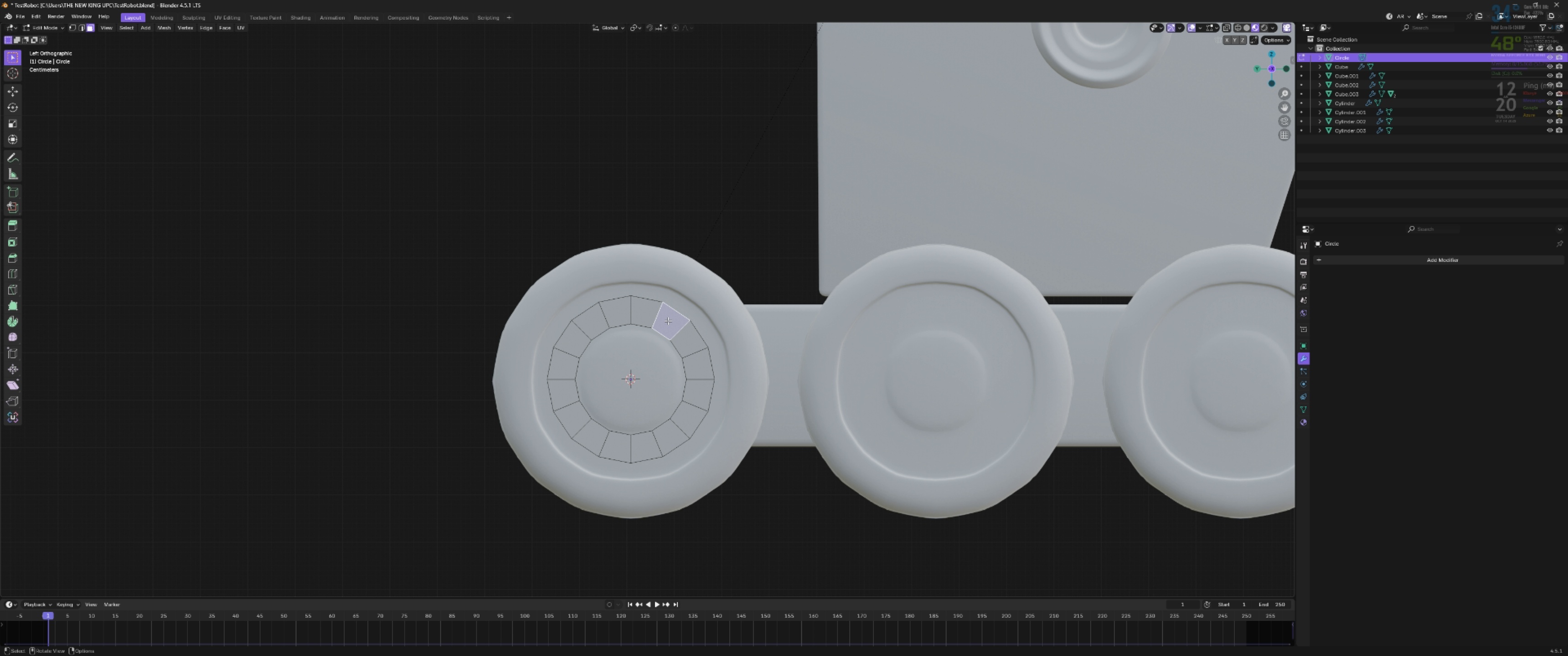 
key(4)
 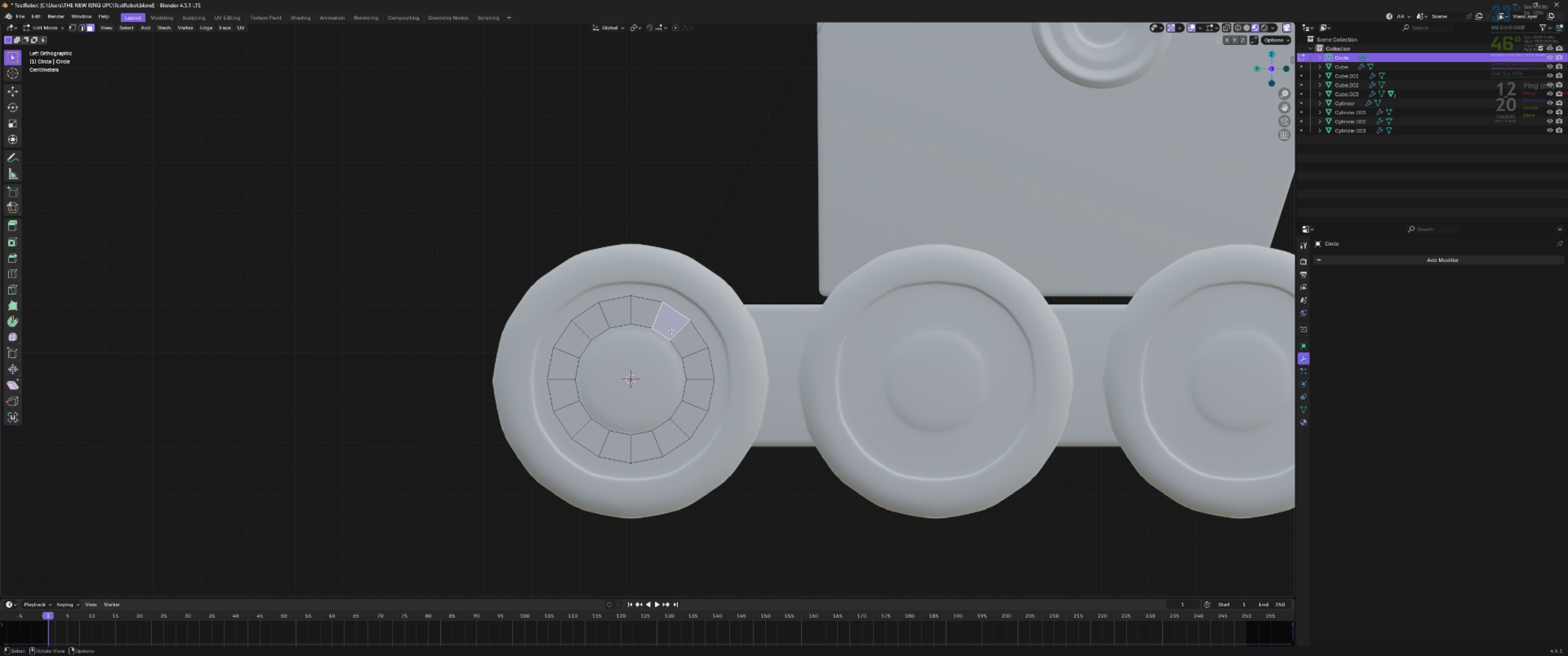 
hold_key(key=ShiftLeft, duration=1.54)
left_click([695, 386])
 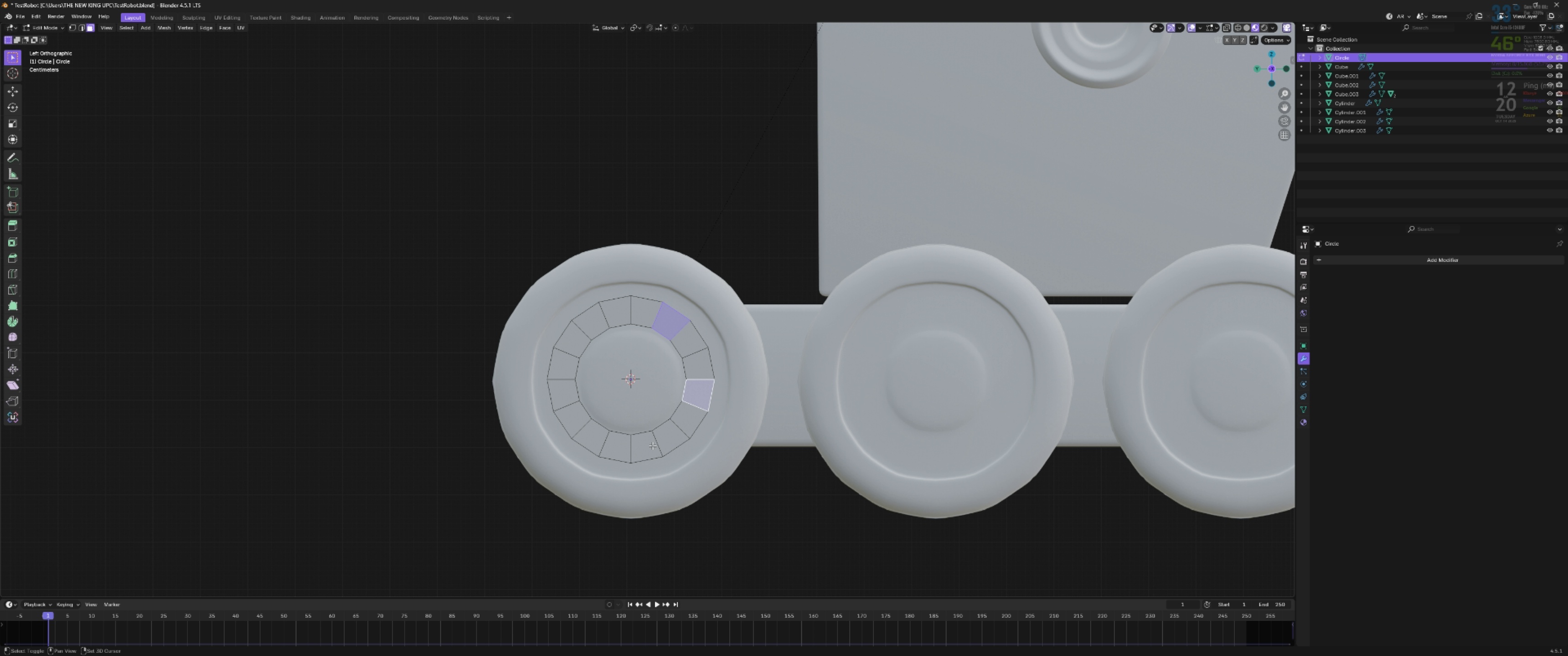 
left_click([651, 446])
 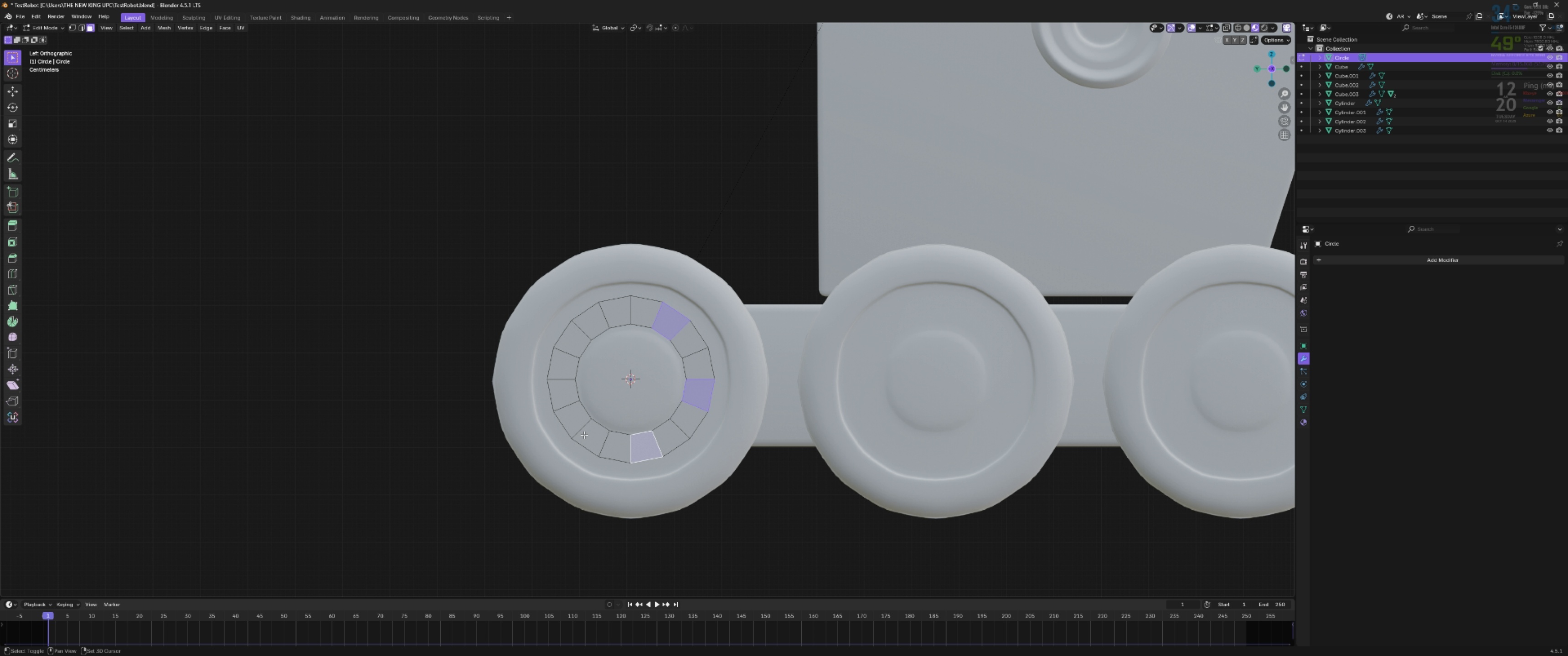 
hold_key(key=ShiftLeft, duration=1.52)
left_click([574, 425])
 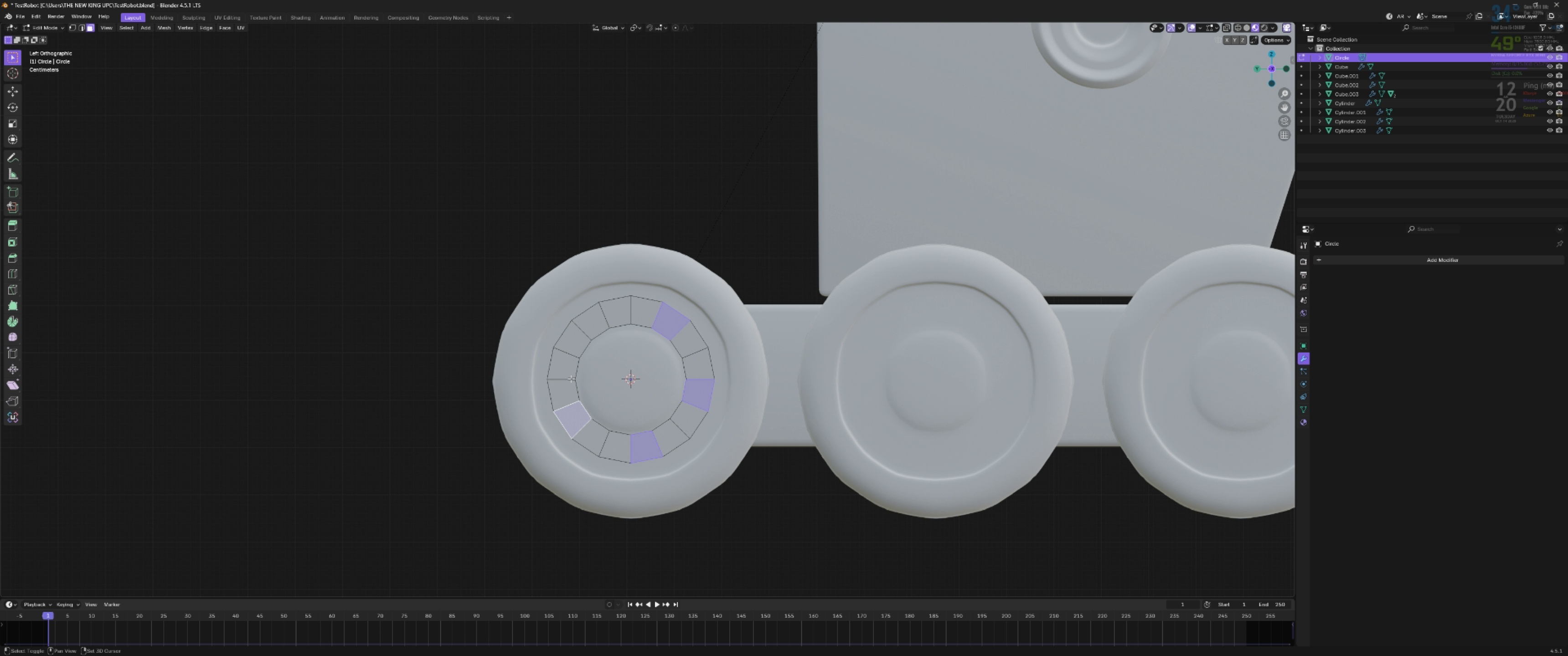 
hold_key(key=ShiftLeft, duration=1.52)
left_click([578, 344])
 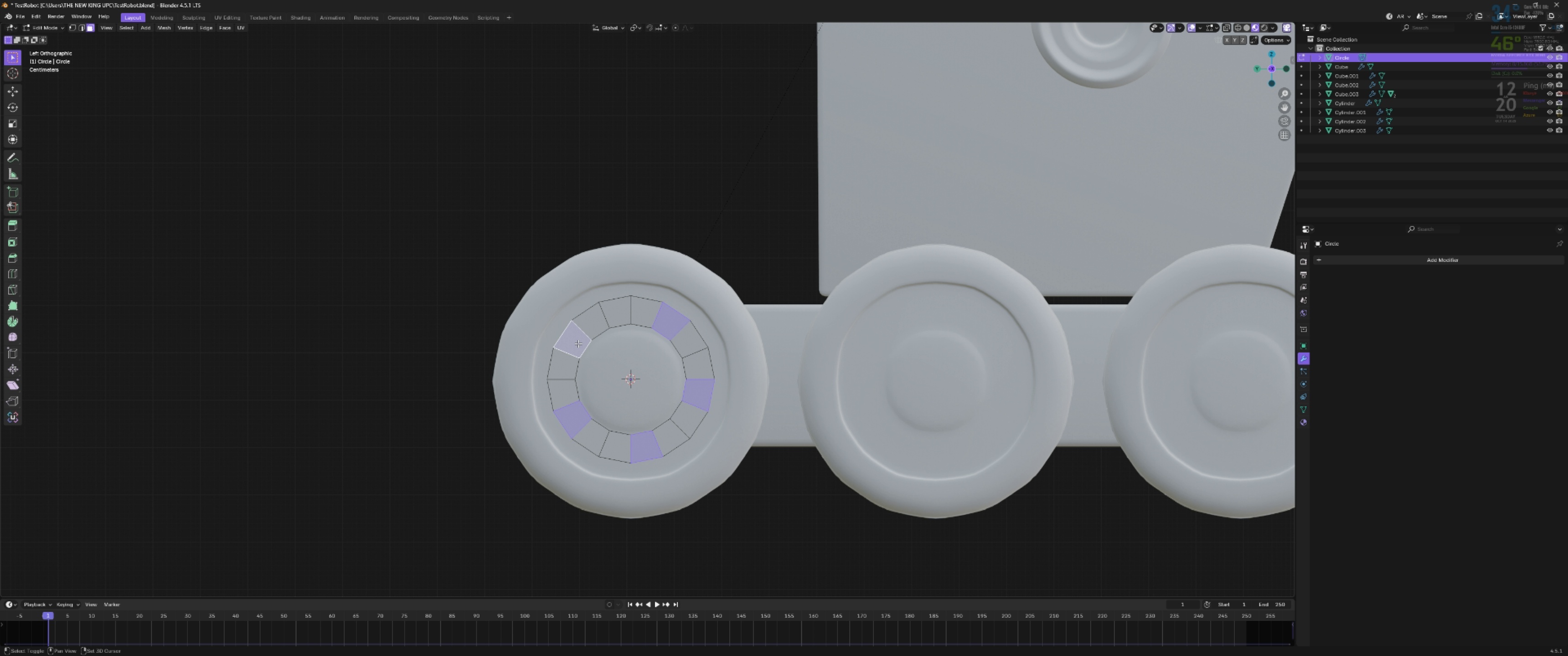 
hold_key(key=ShiftLeft, duration=1.52)
 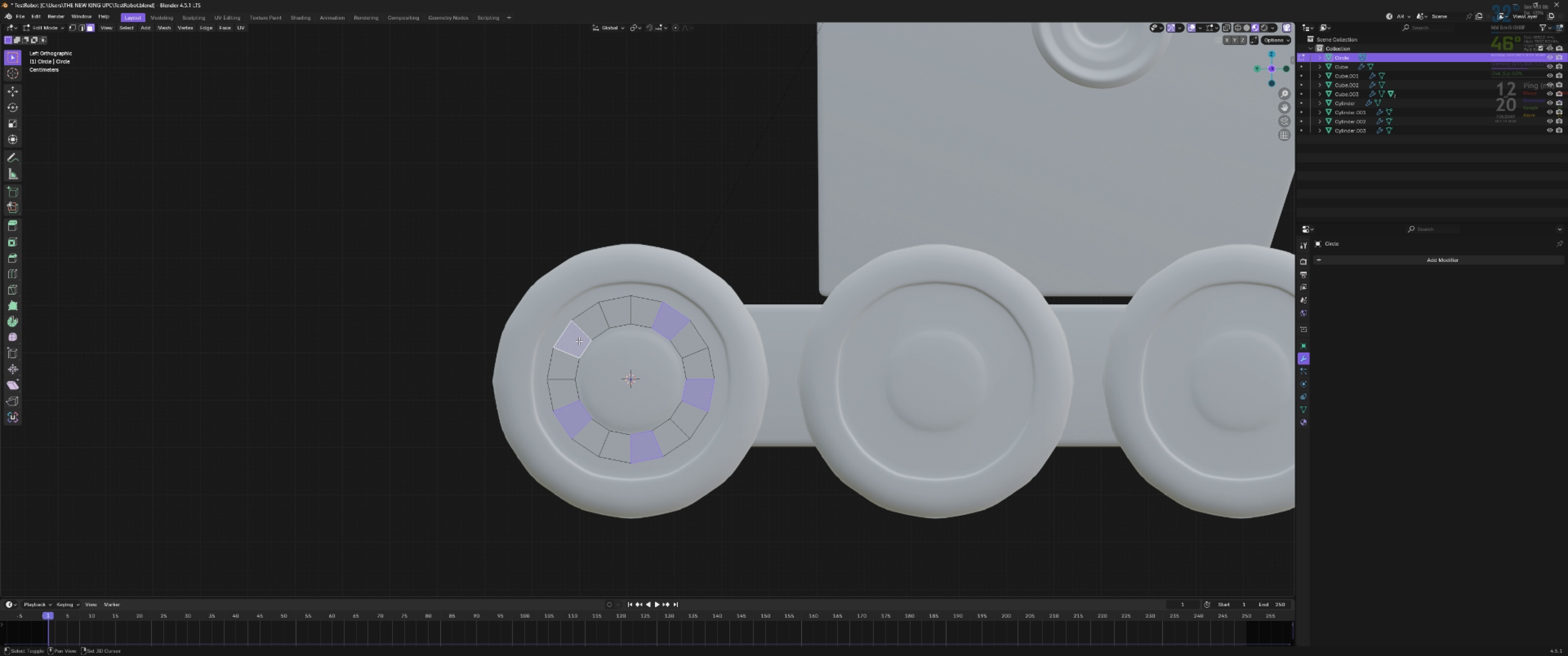 
hold_key(key=ShiftLeft, duration=1.52)
 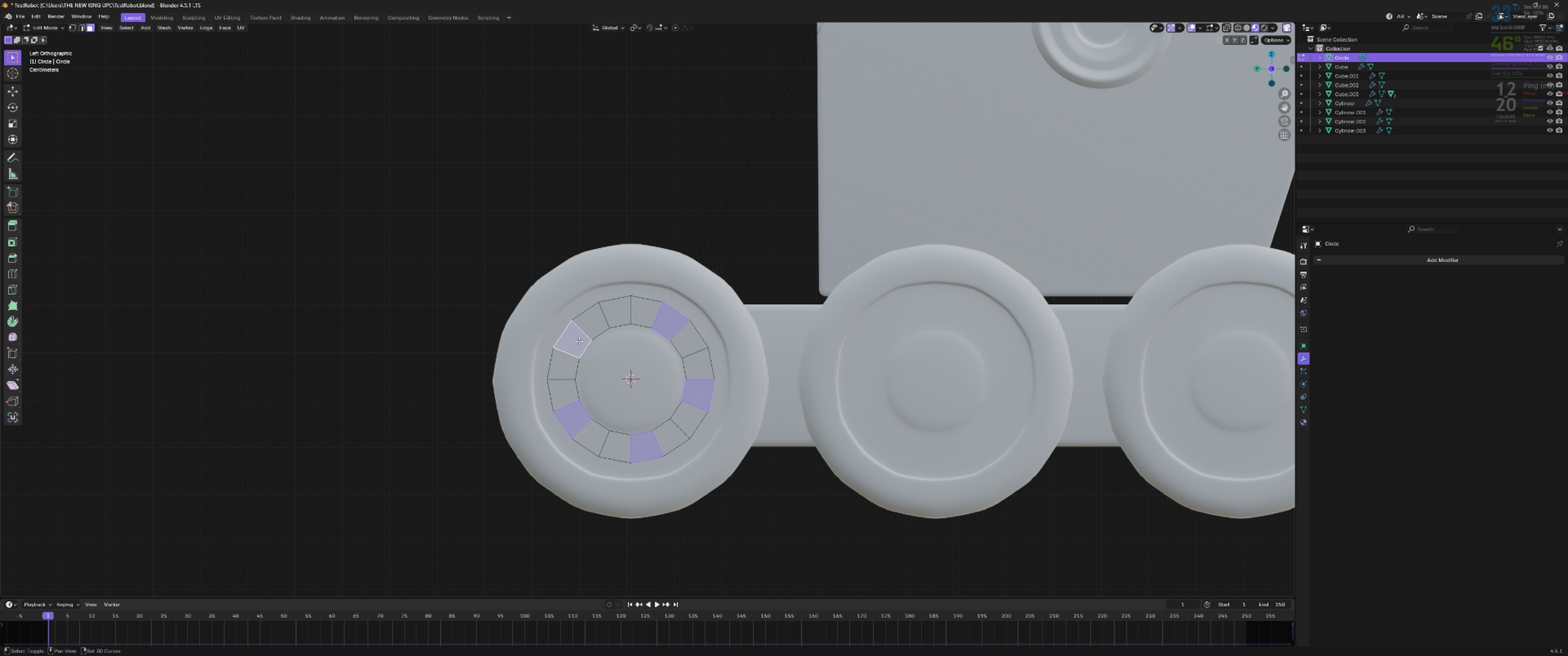 
hold_key(key=ShiftLeft, duration=1.51)
 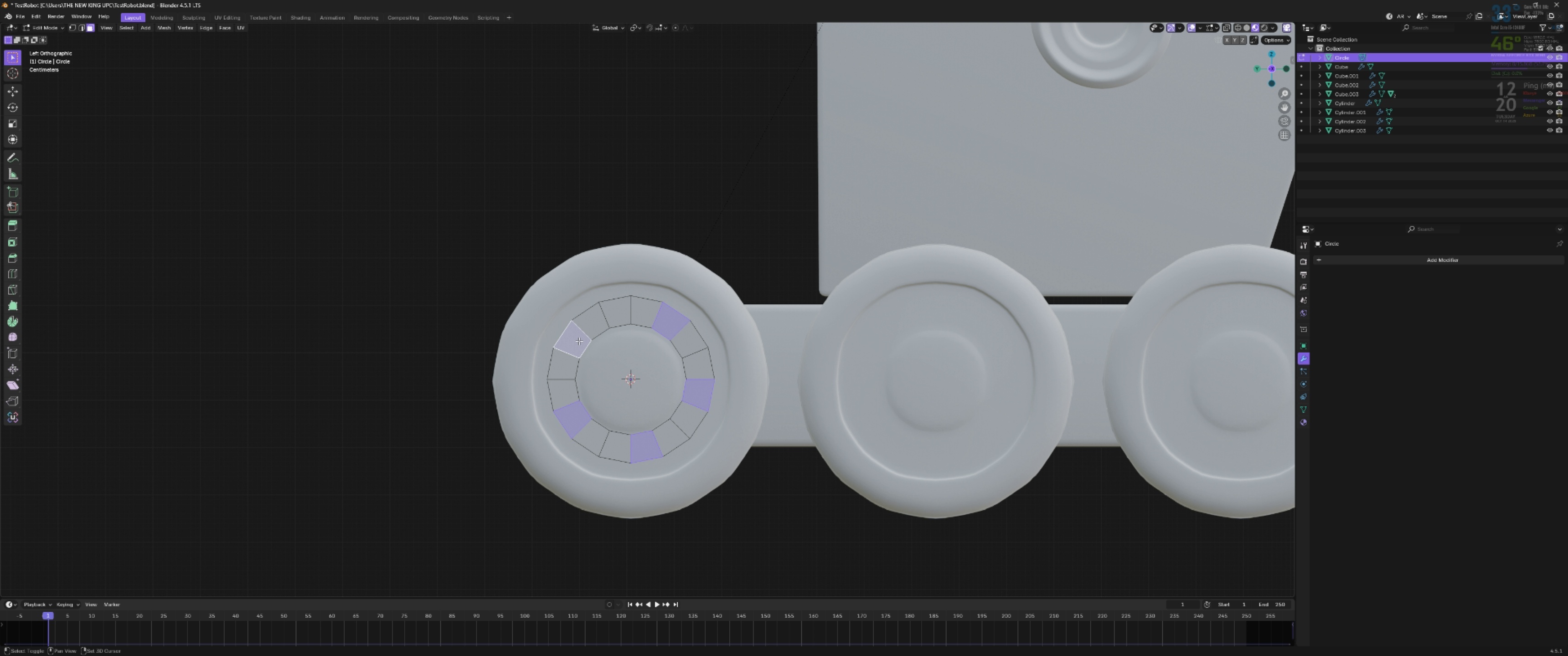 
hold_key(key=ShiftLeft, duration=1.06)
 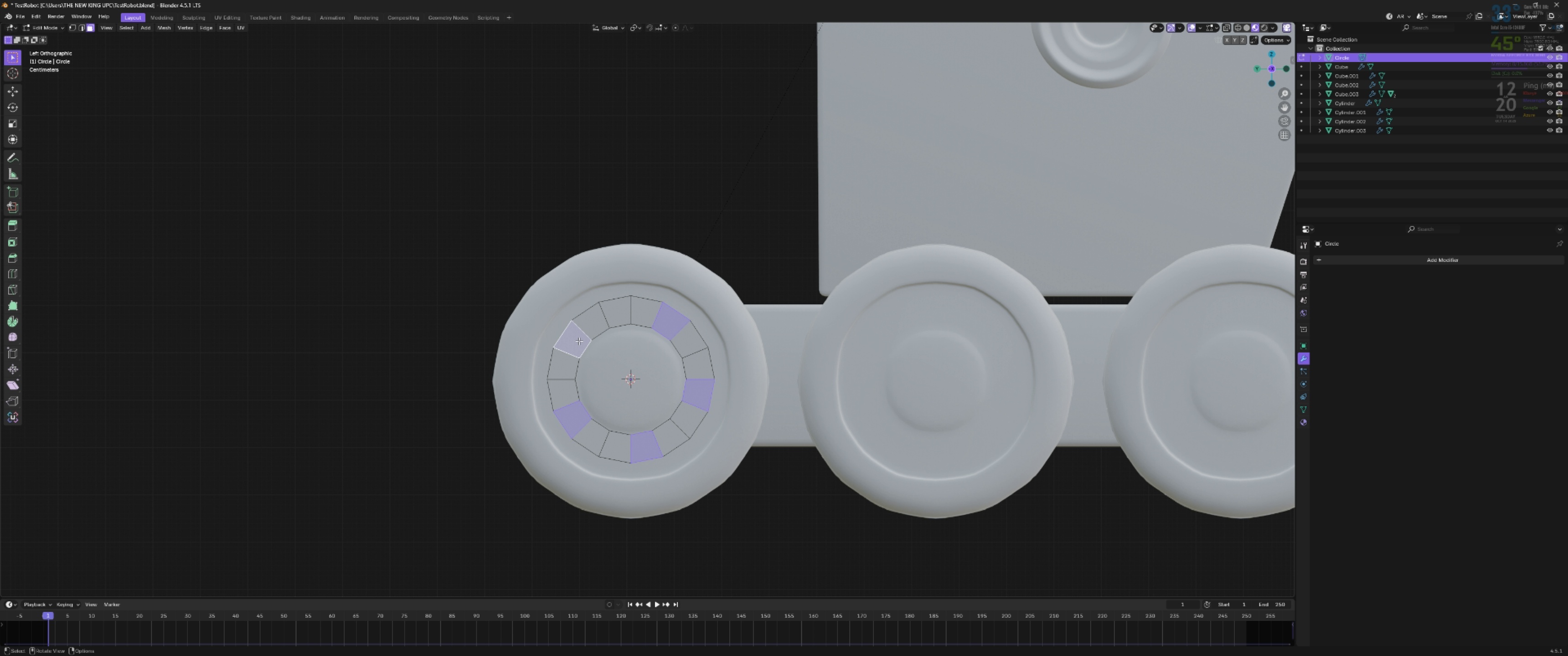 
hold_key(key=ShiftLeft, duration=5.23)
left_click([763, 514])
 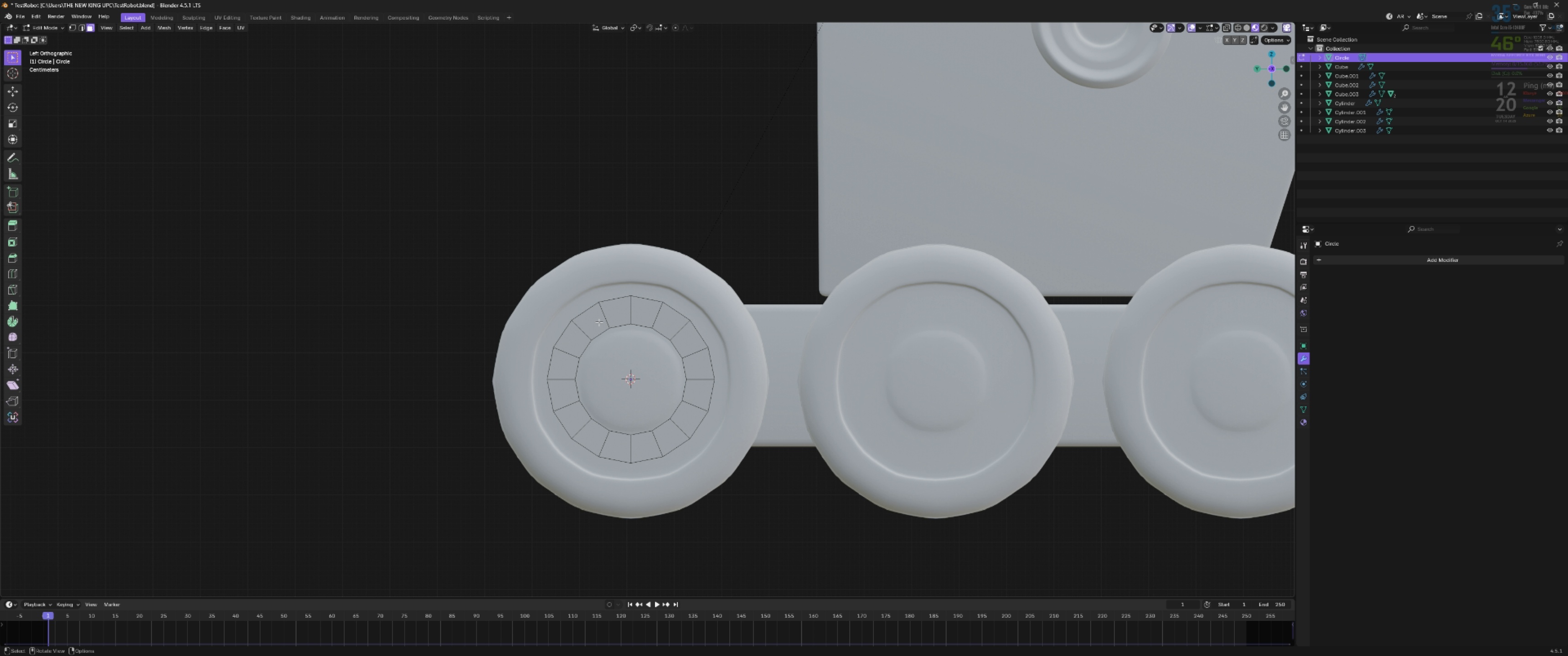 
left_click([599, 322])
 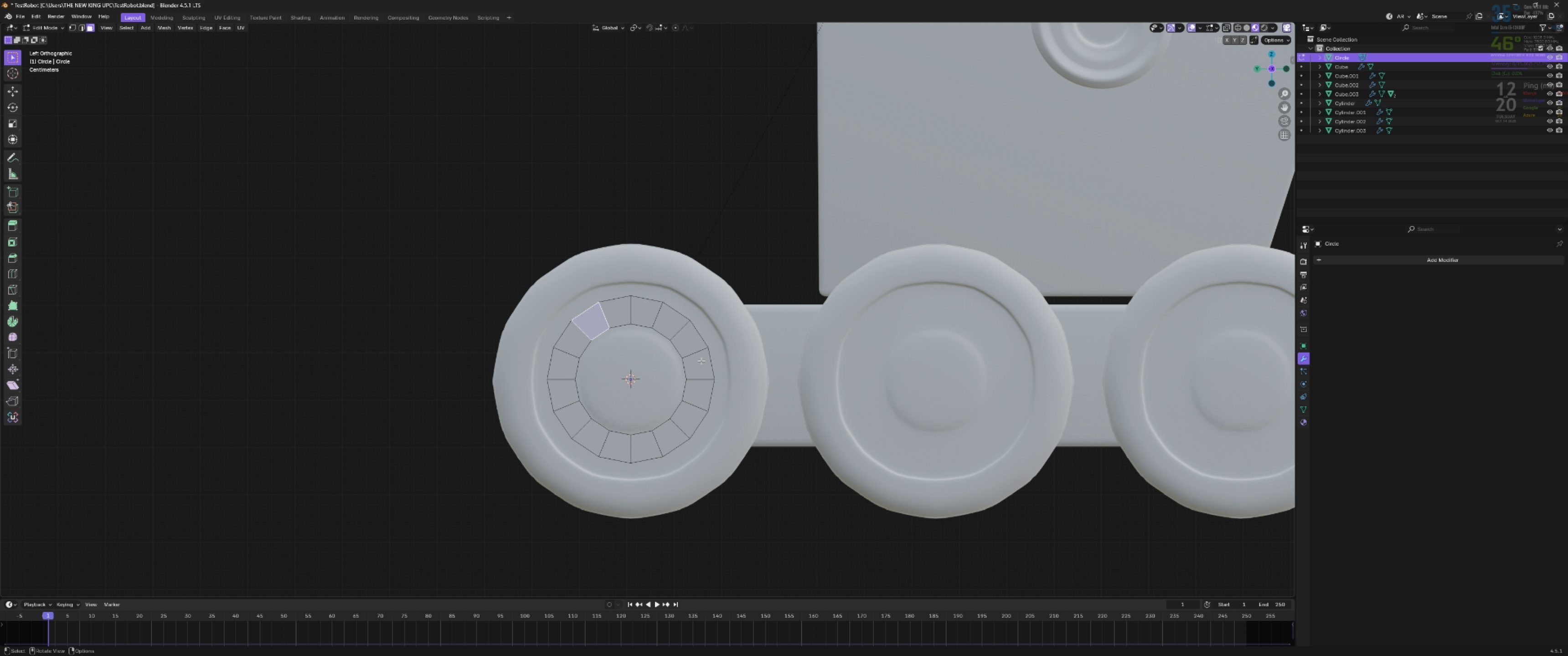 
hold_key(key=ShiftLeft, duration=0.88)
left_click([700, 363])
 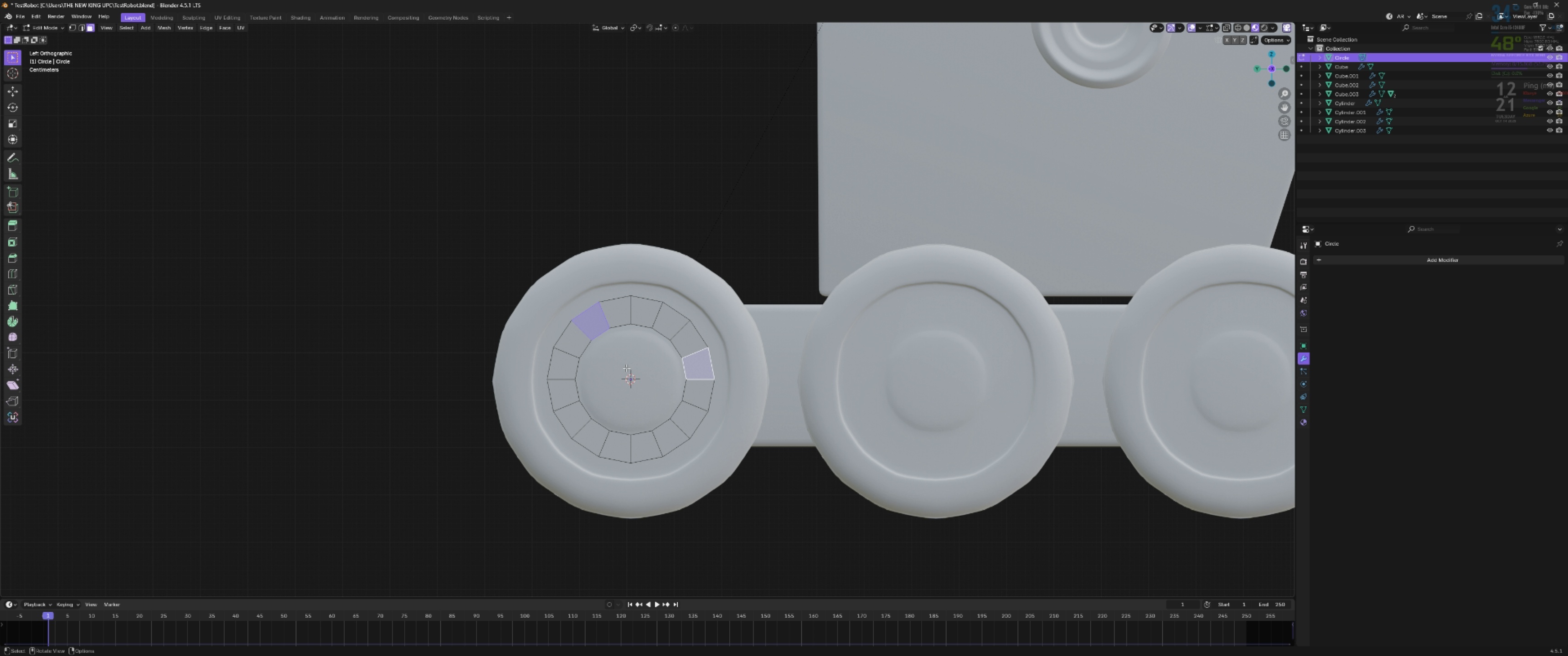 
hold_key(key=ShiftLeft, duration=1.5)
double_click([700, 348])
 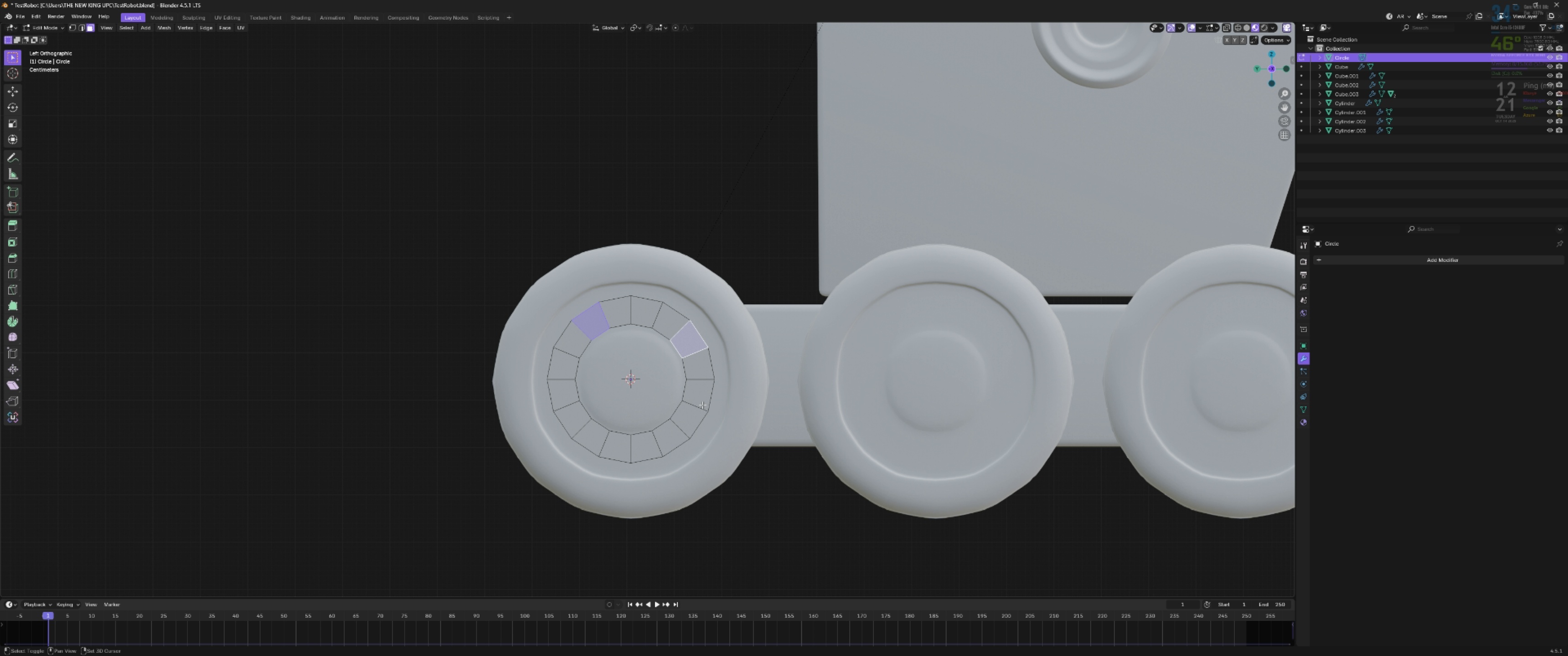 
hold_key(key=ShiftLeft, duration=1.51)
left_click([666, 440])
 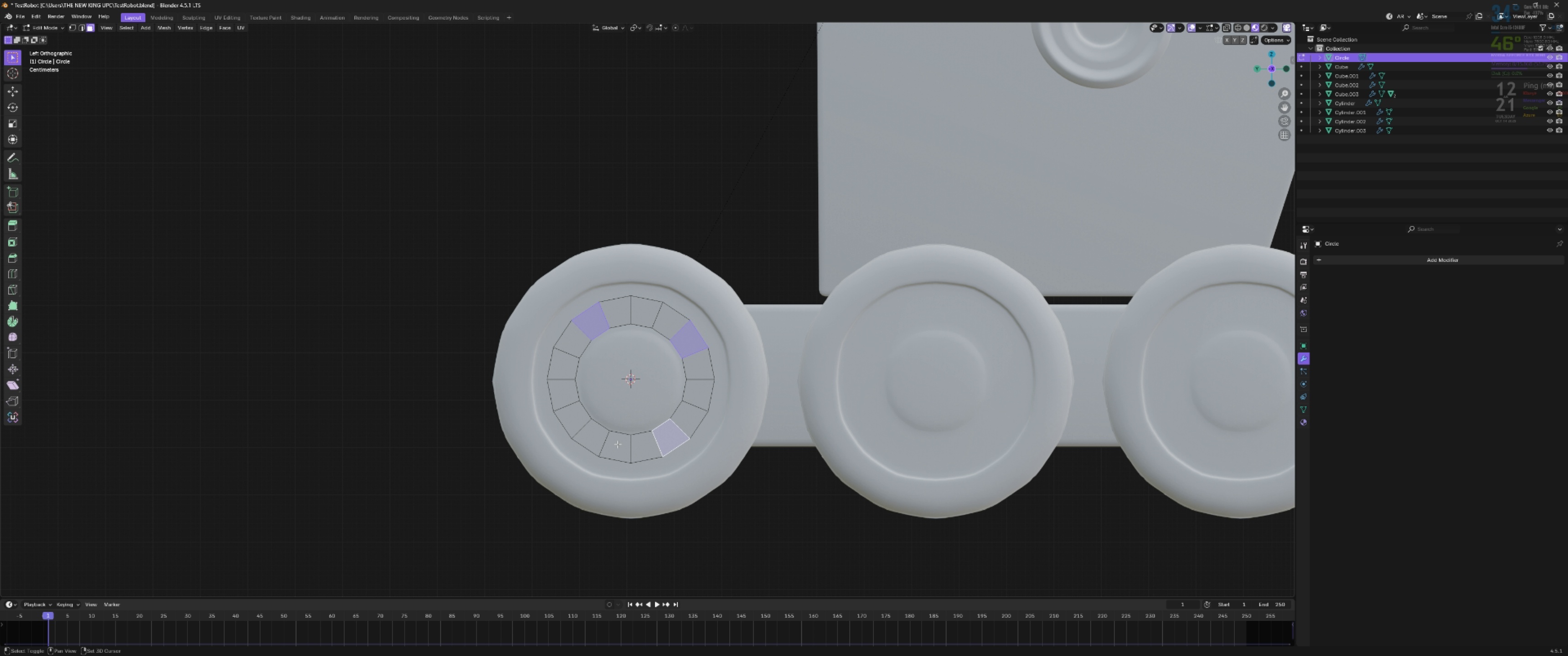 
hold_key(key=ShiftLeft, duration=1.53)
left_click([583, 424])
 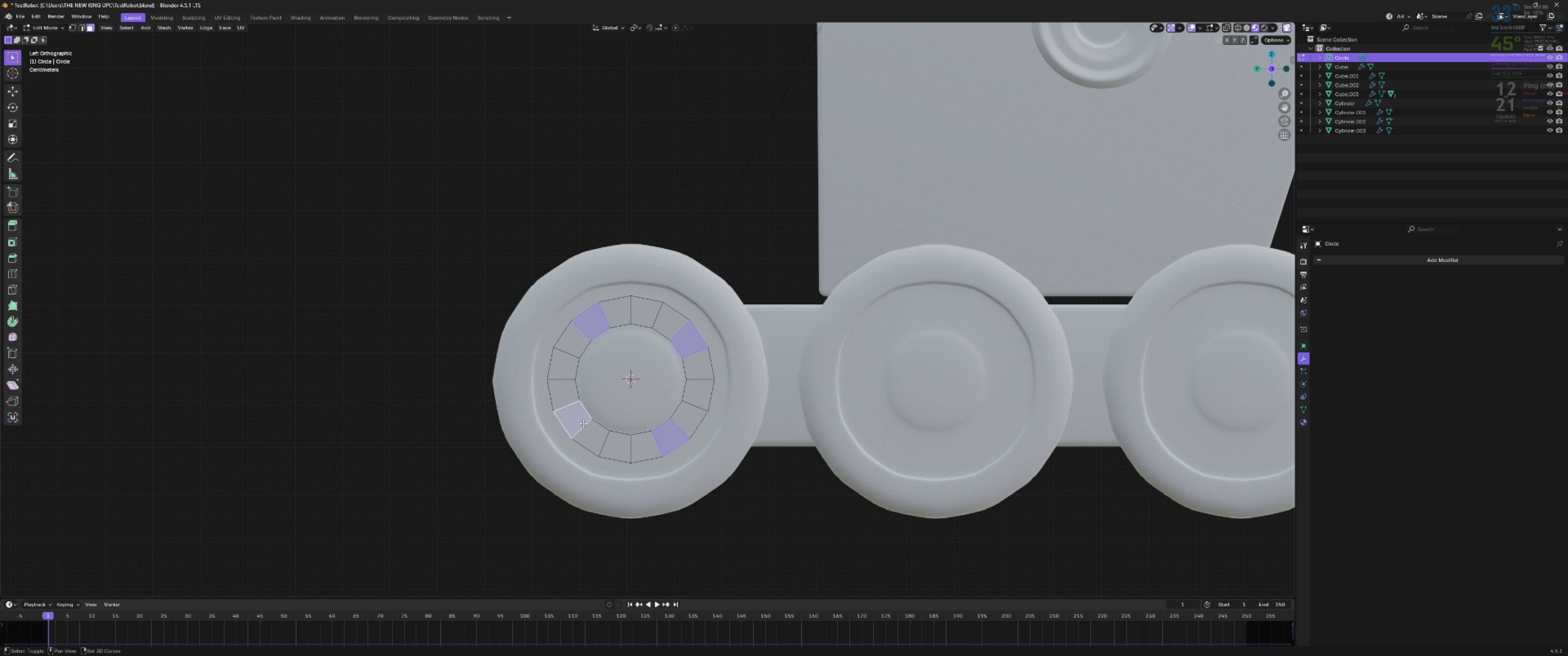 
key(Shift+ShiftLeft)
 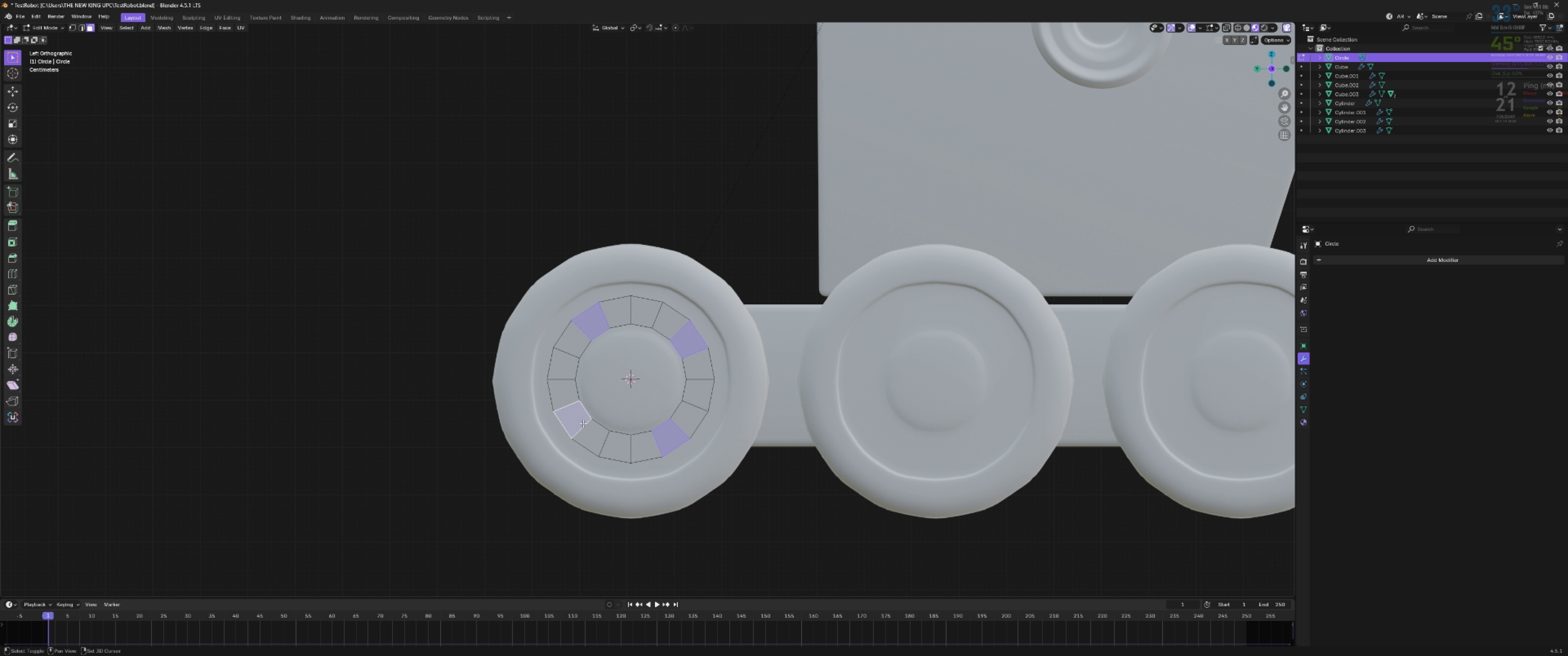 
key(Shift+ShiftLeft)
 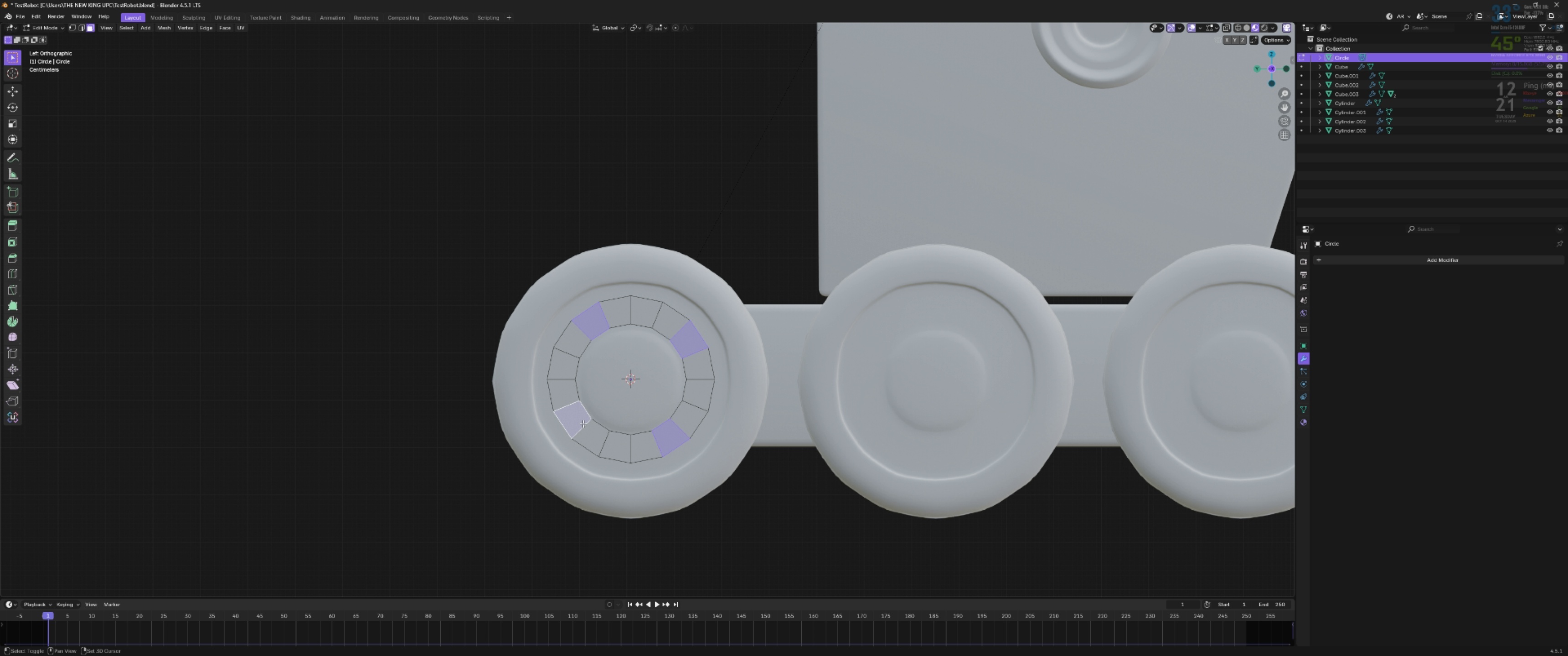 
key(Shift+ShiftLeft)
 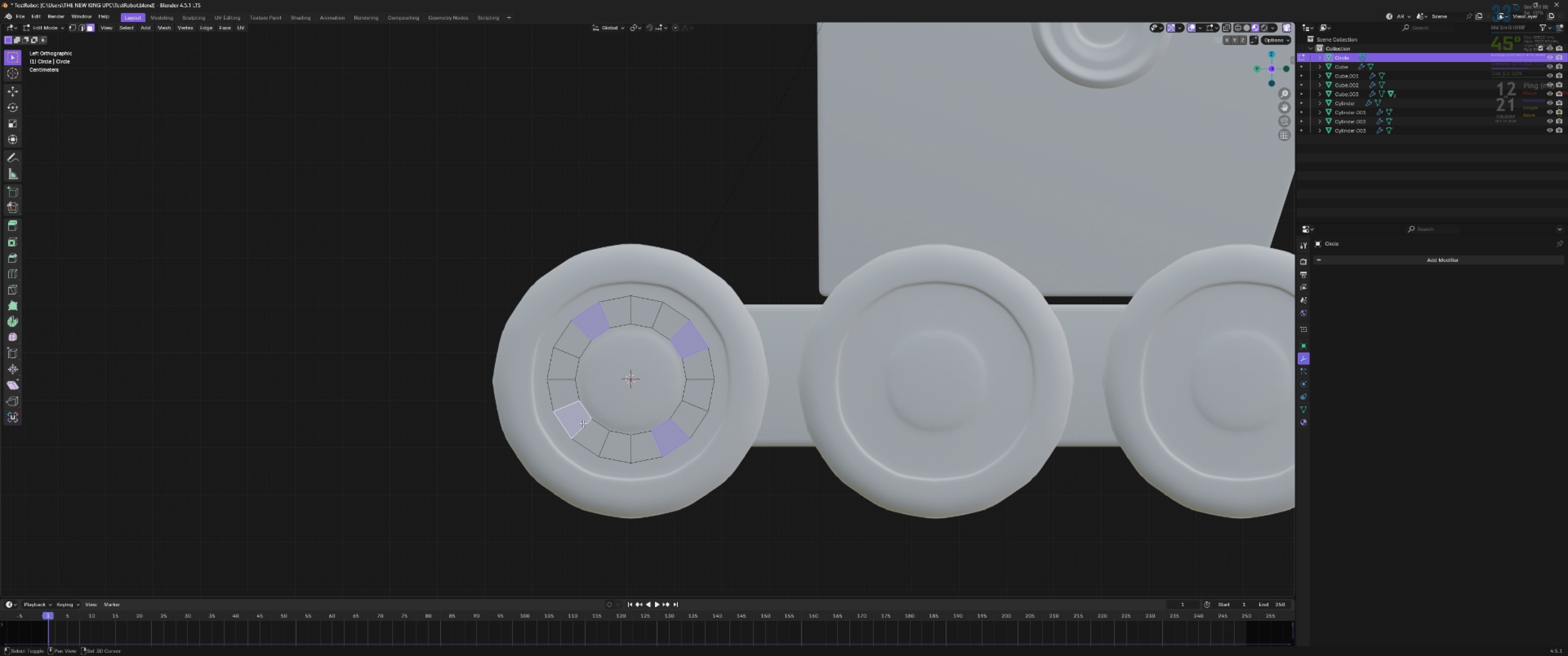 
key(Shift+ShiftLeft)
 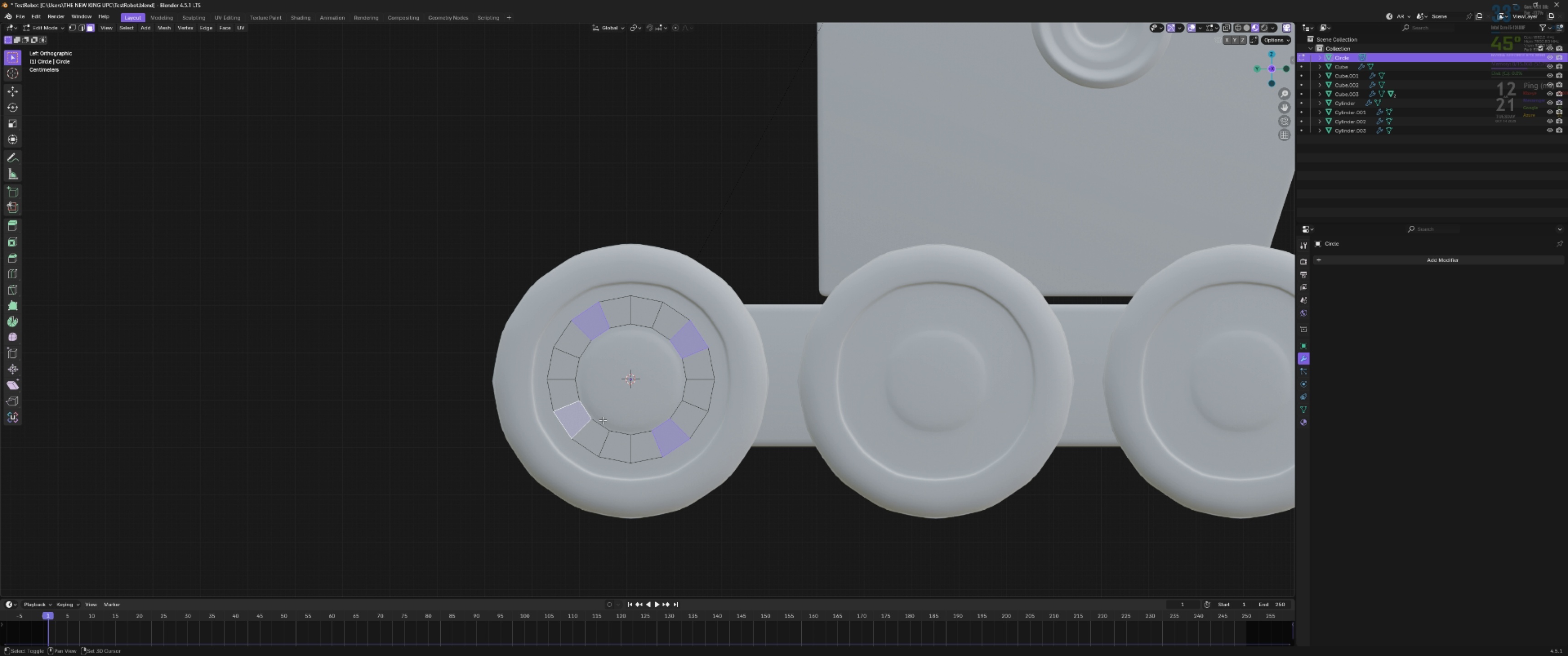 
key(Shift+ShiftLeft)
 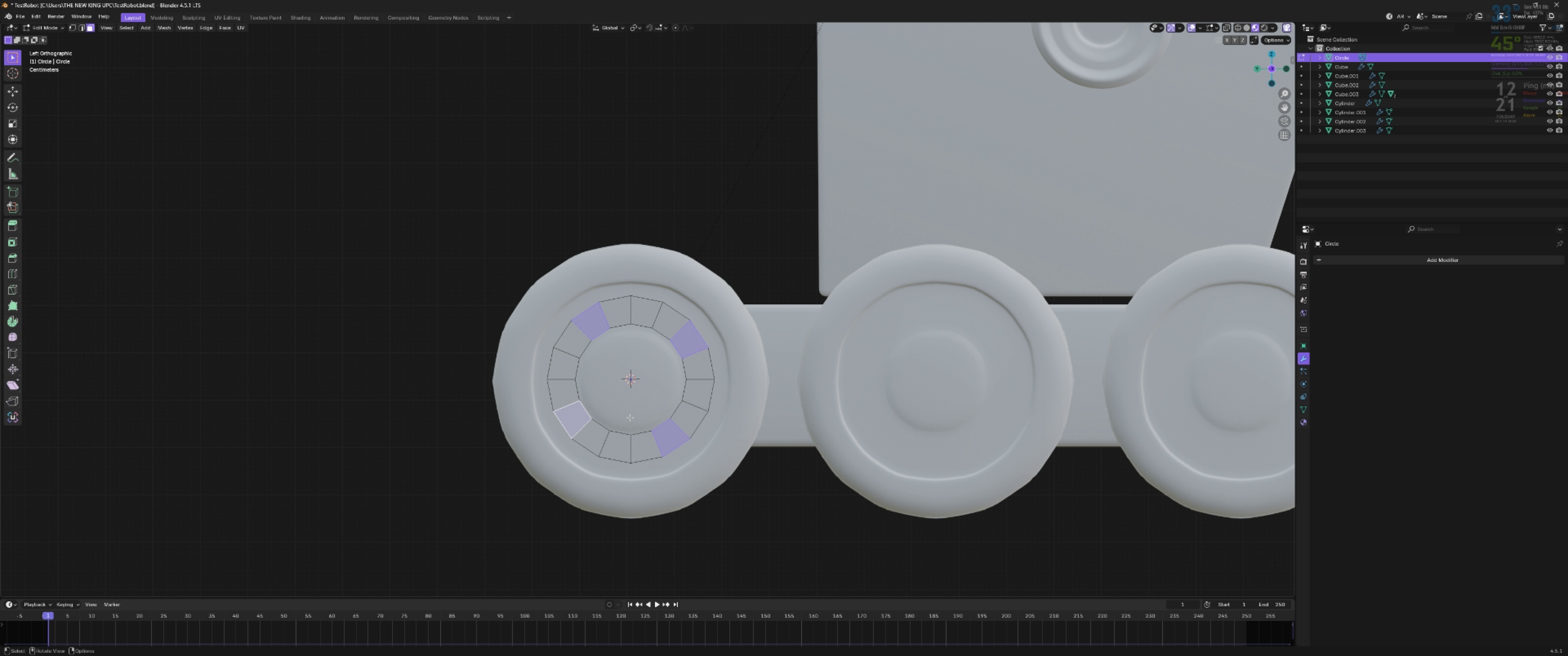 
key(Shift+ShiftLeft)
 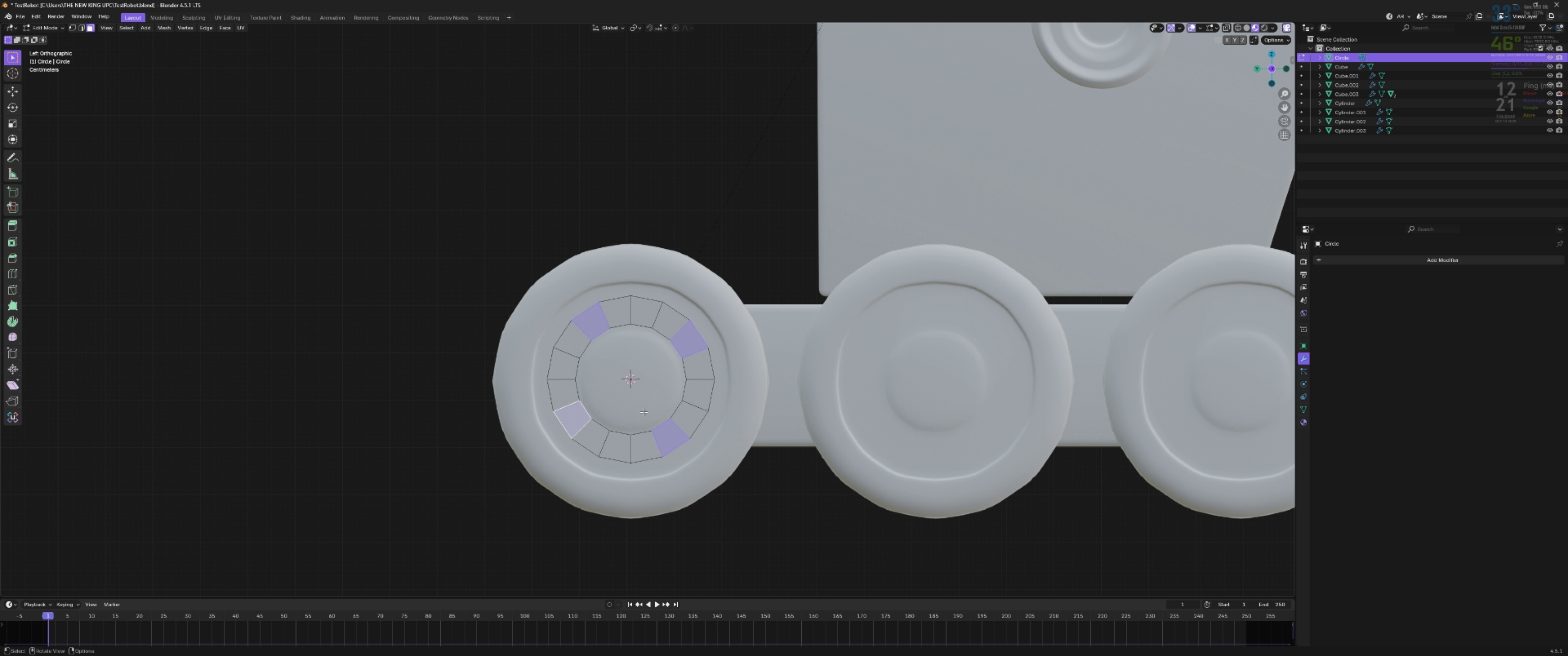 
key(X)
 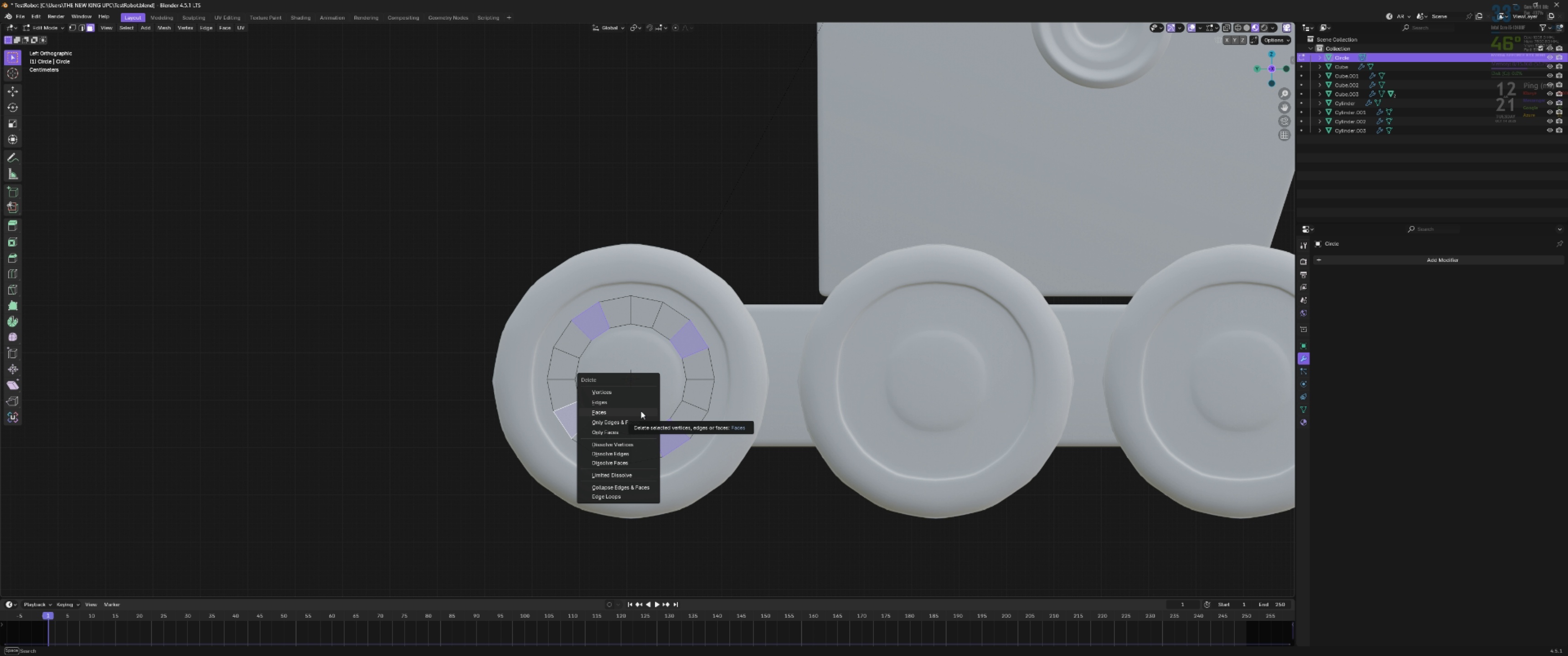 
left_click([641, 411])
 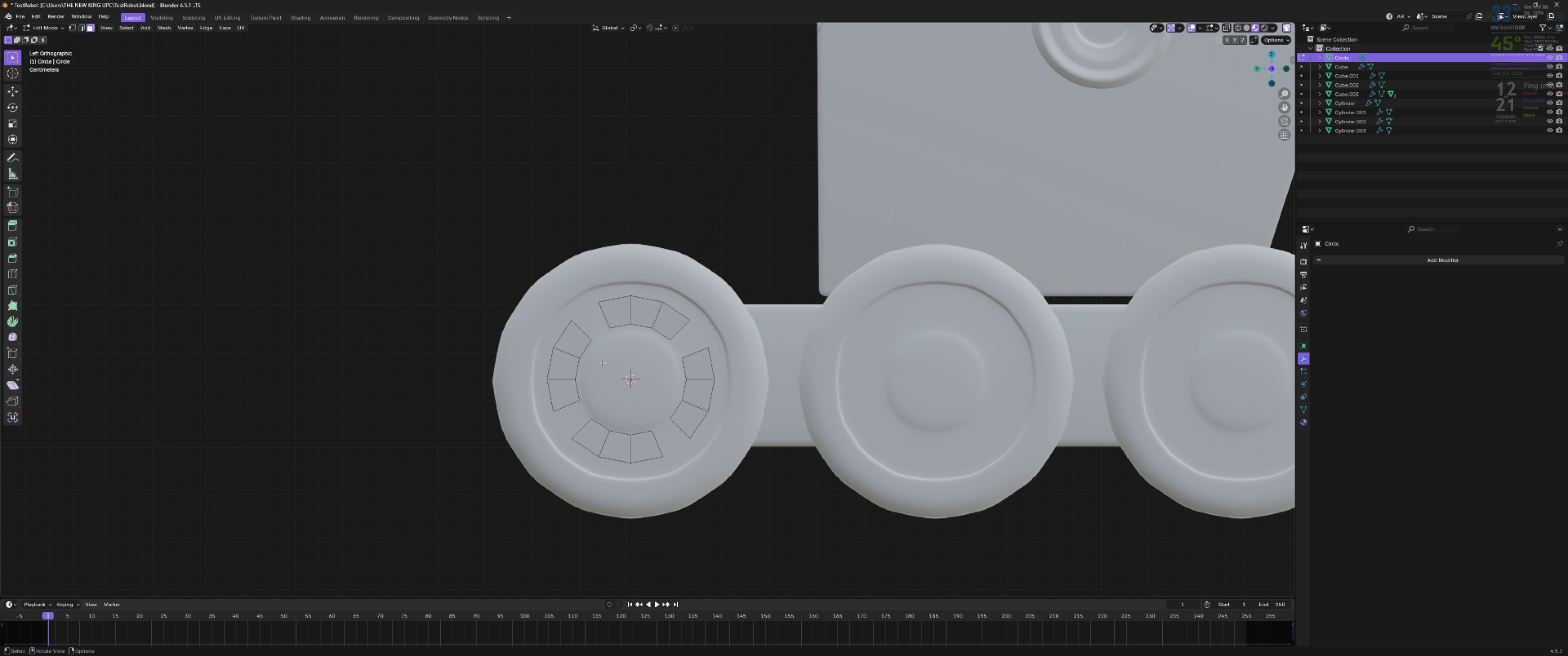 
key(1)
 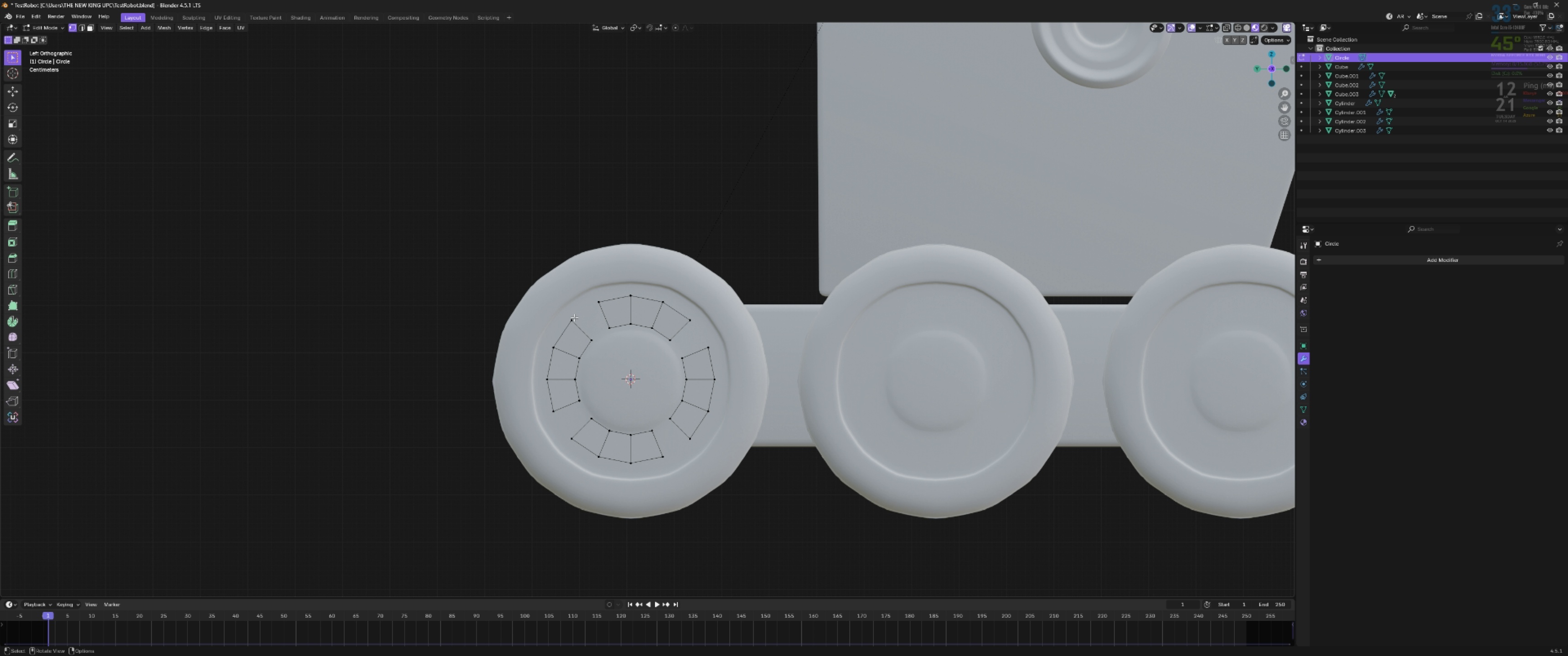 
left_click([574, 318])
 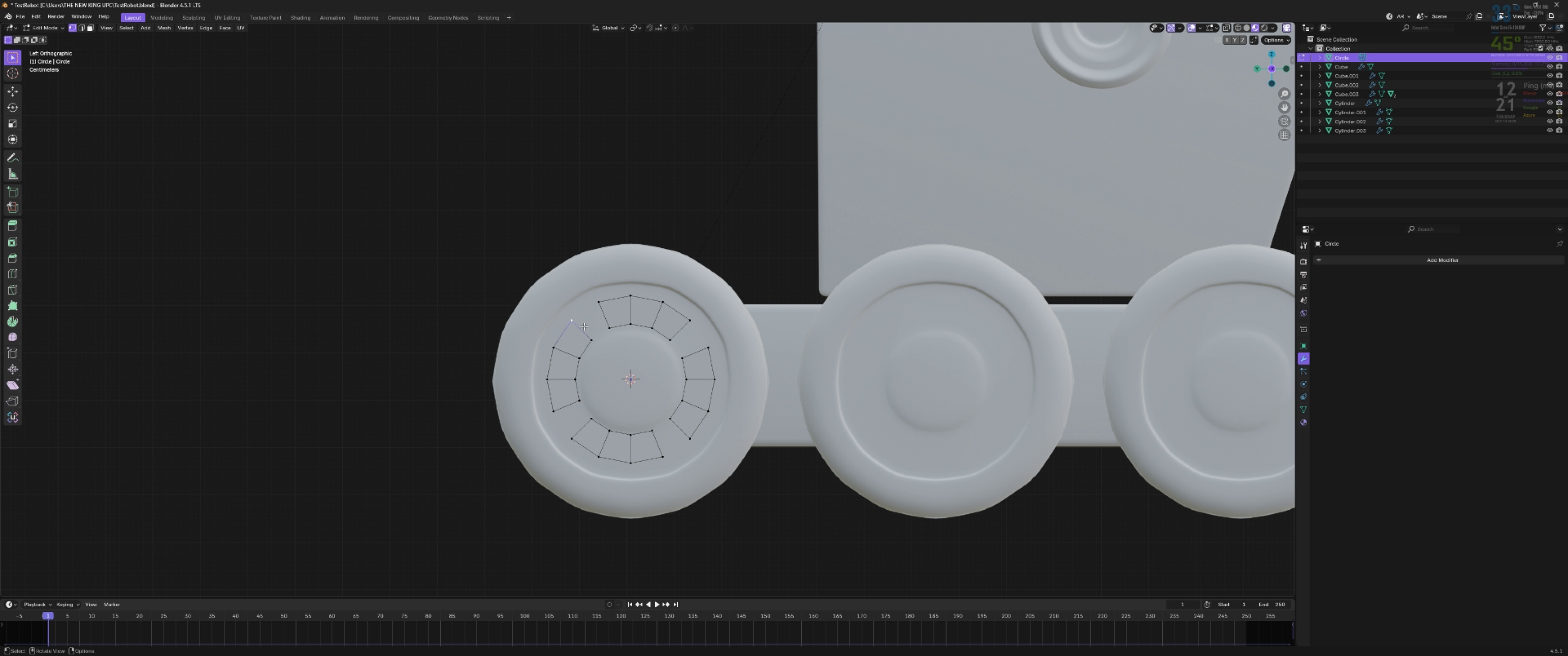 
hold_key(key=ShiftLeft, duration=1.5)
double_click([598, 300])
 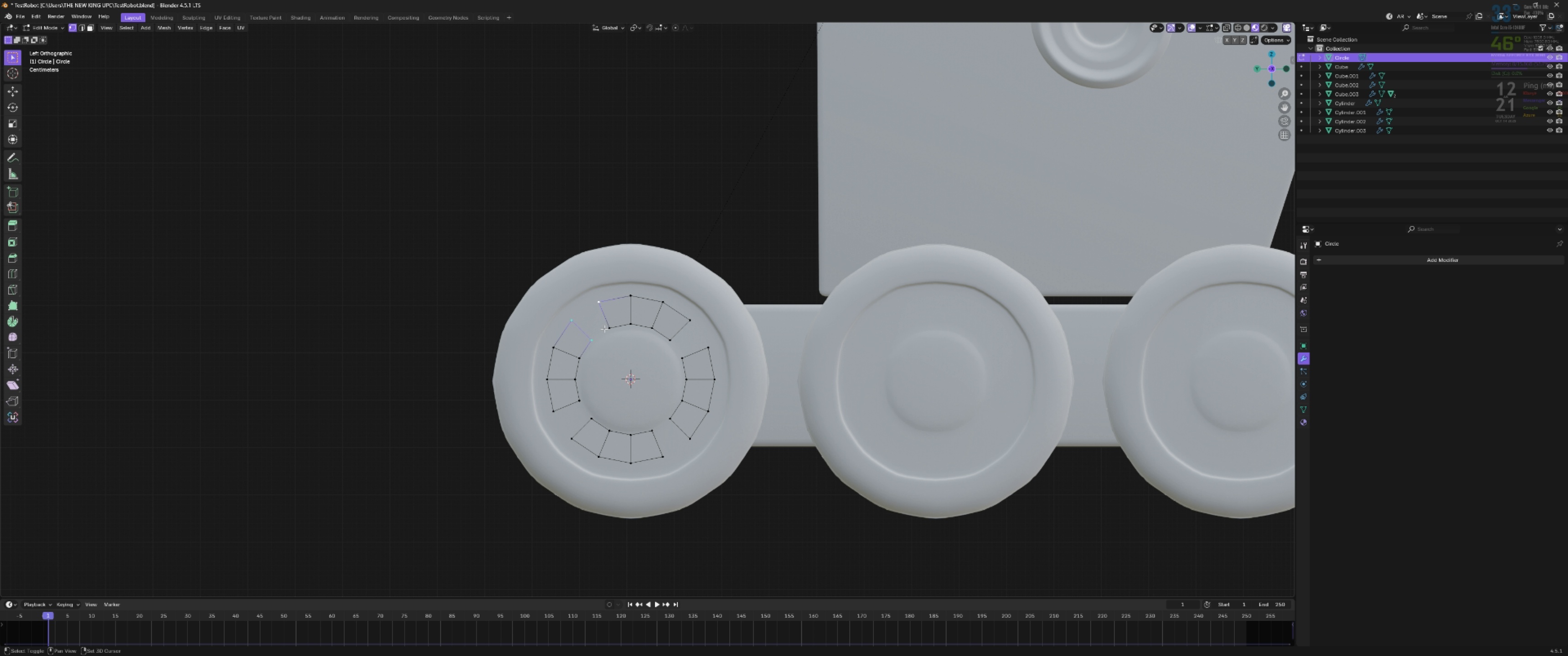 
triple_click([604, 328])
 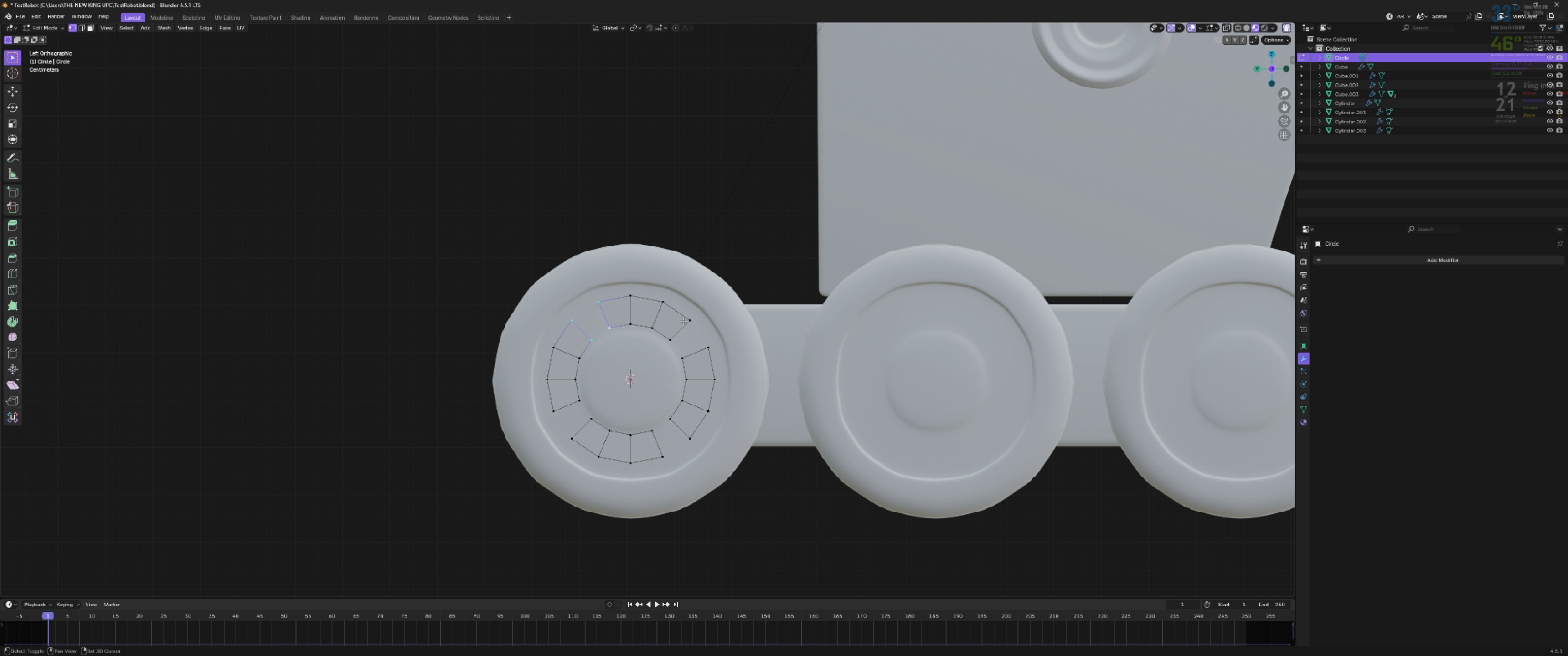 
hold_key(key=ShiftLeft, duration=1.51)
double_click([676, 337])
 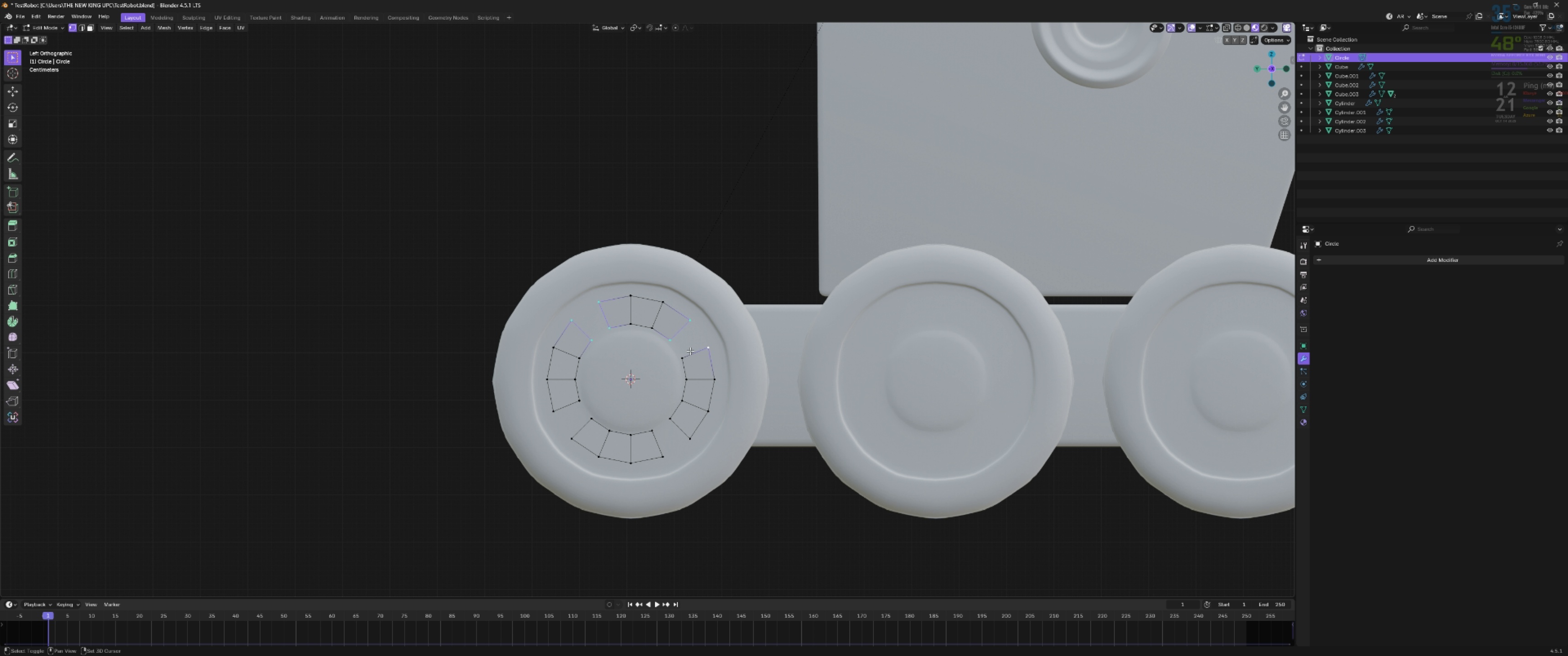 
triple_click([685, 351])
 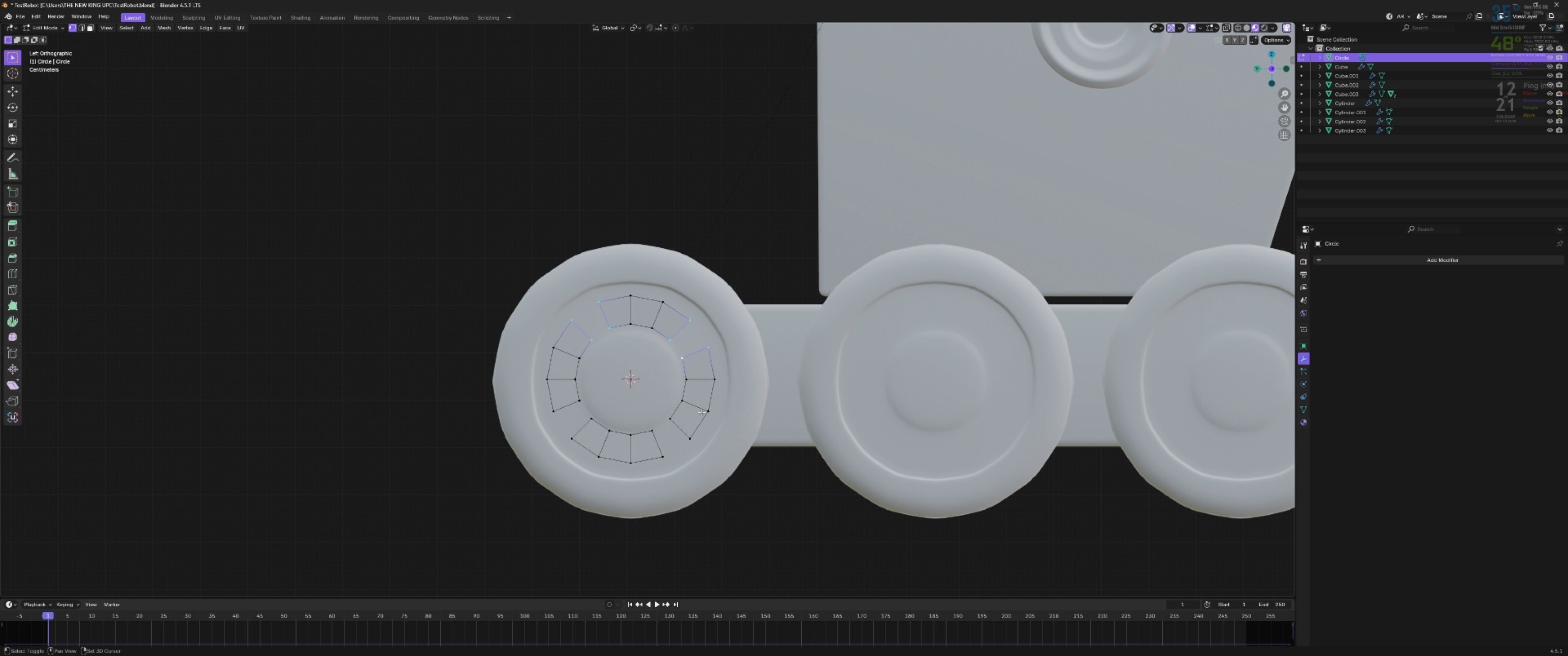 
hold_key(key=ShiftLeft, duration=1.52)
double_click([676, 417])
 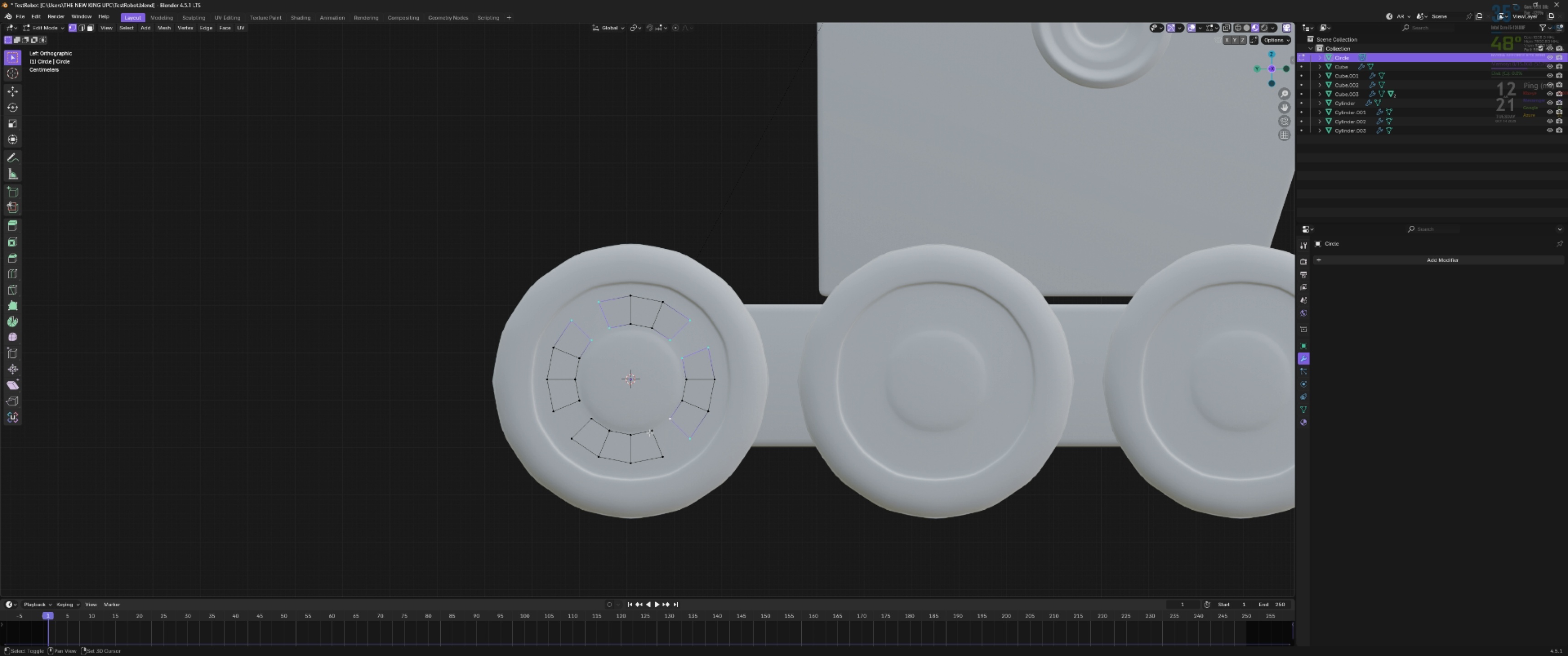 
triple_click([650, 433])
 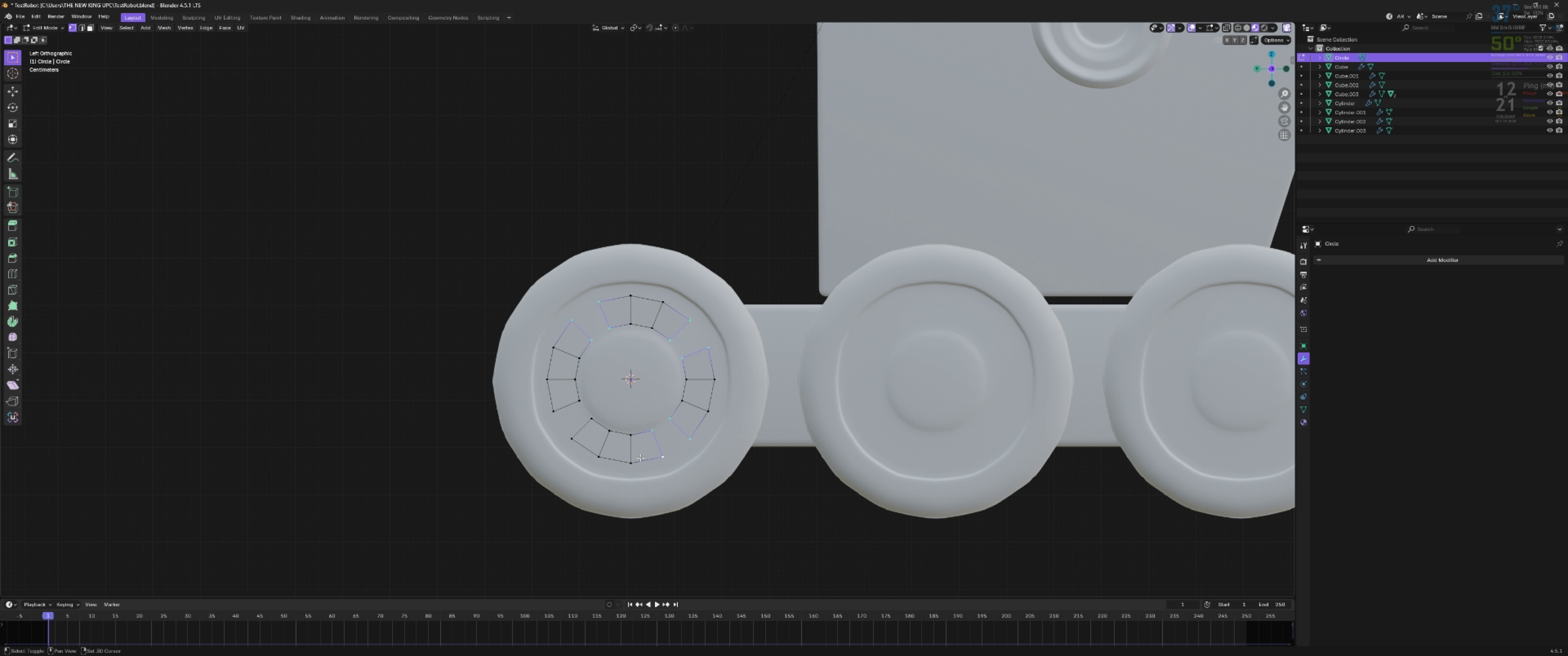 
hold_key(key=ShiftLeft, duration=1.52)
left_click_drag(start_coordinate=[564, 440], to_coordinate=[567, 440])
 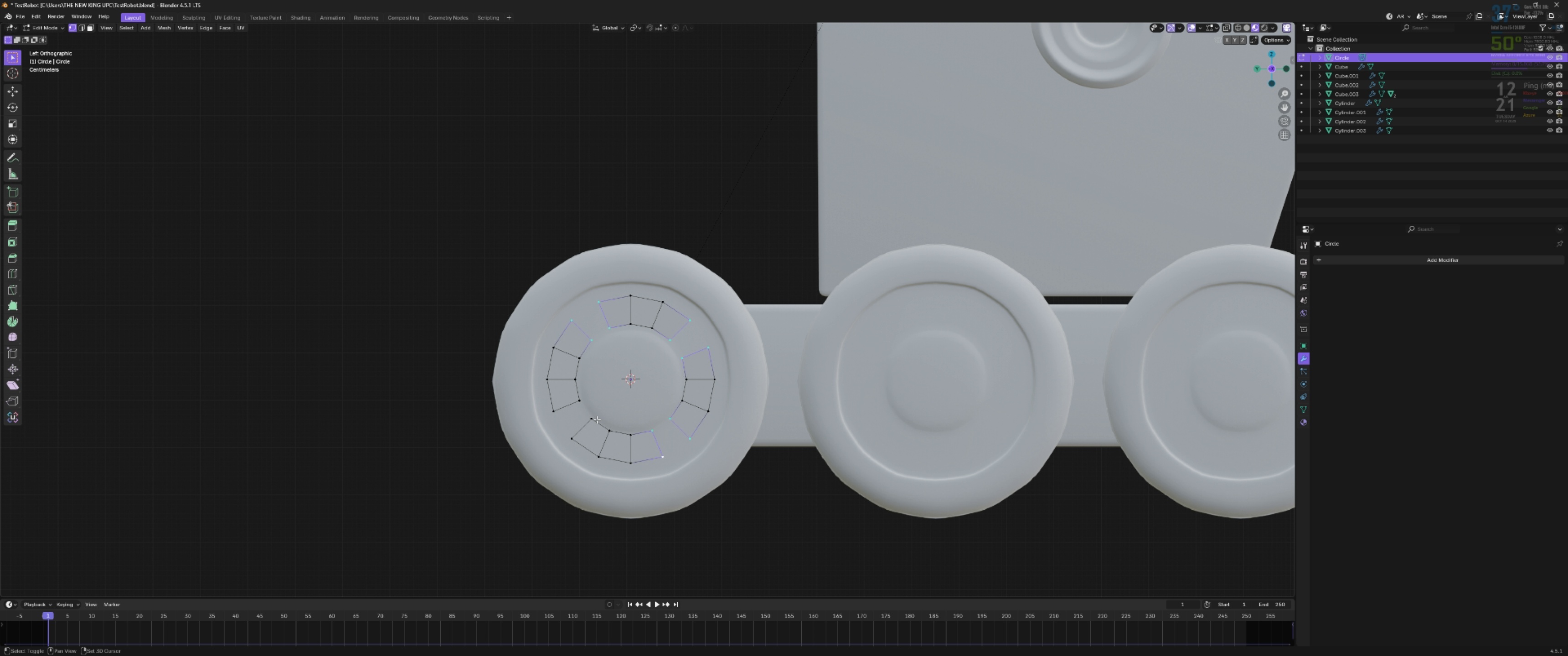 
left_click([597, 420])
 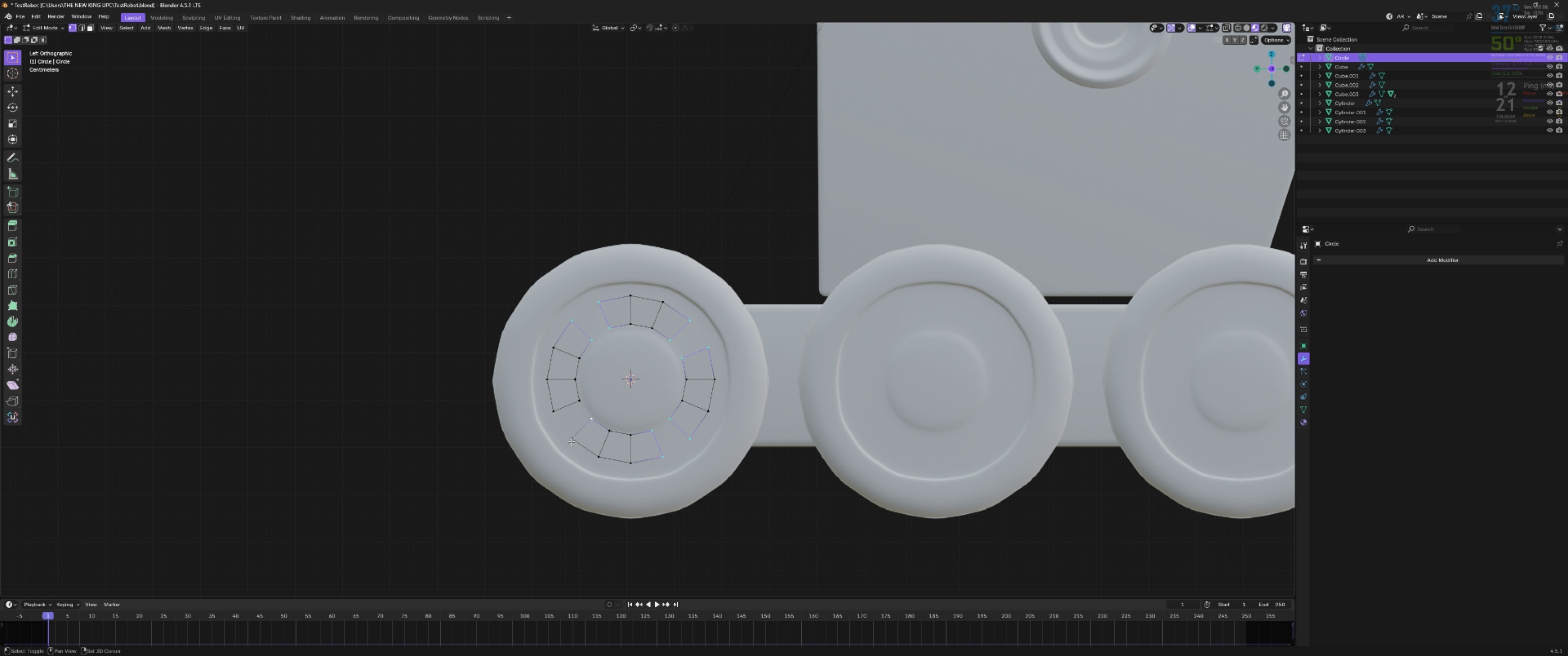 
double_click([571, 441])
 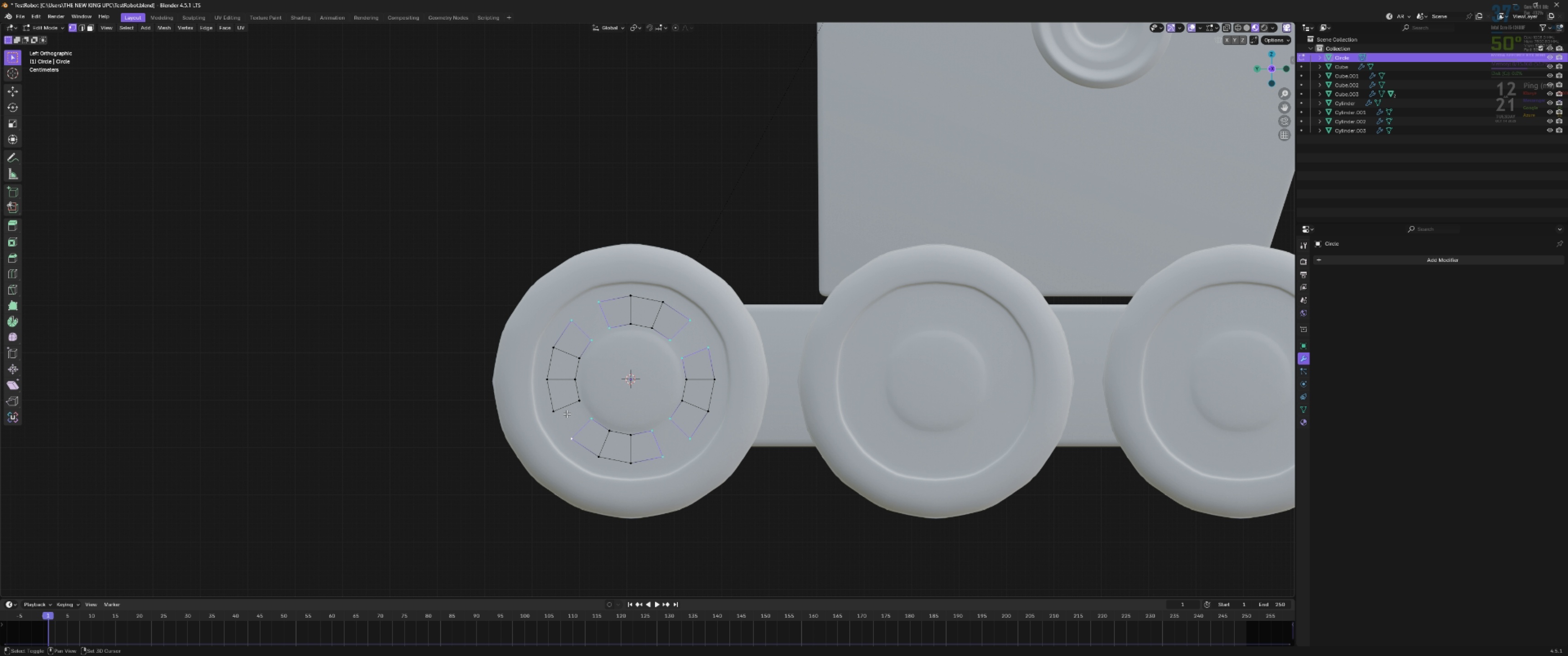 
hold_key(key=ShiftLeft, duration=1.37)
triple_click([586, 406])
 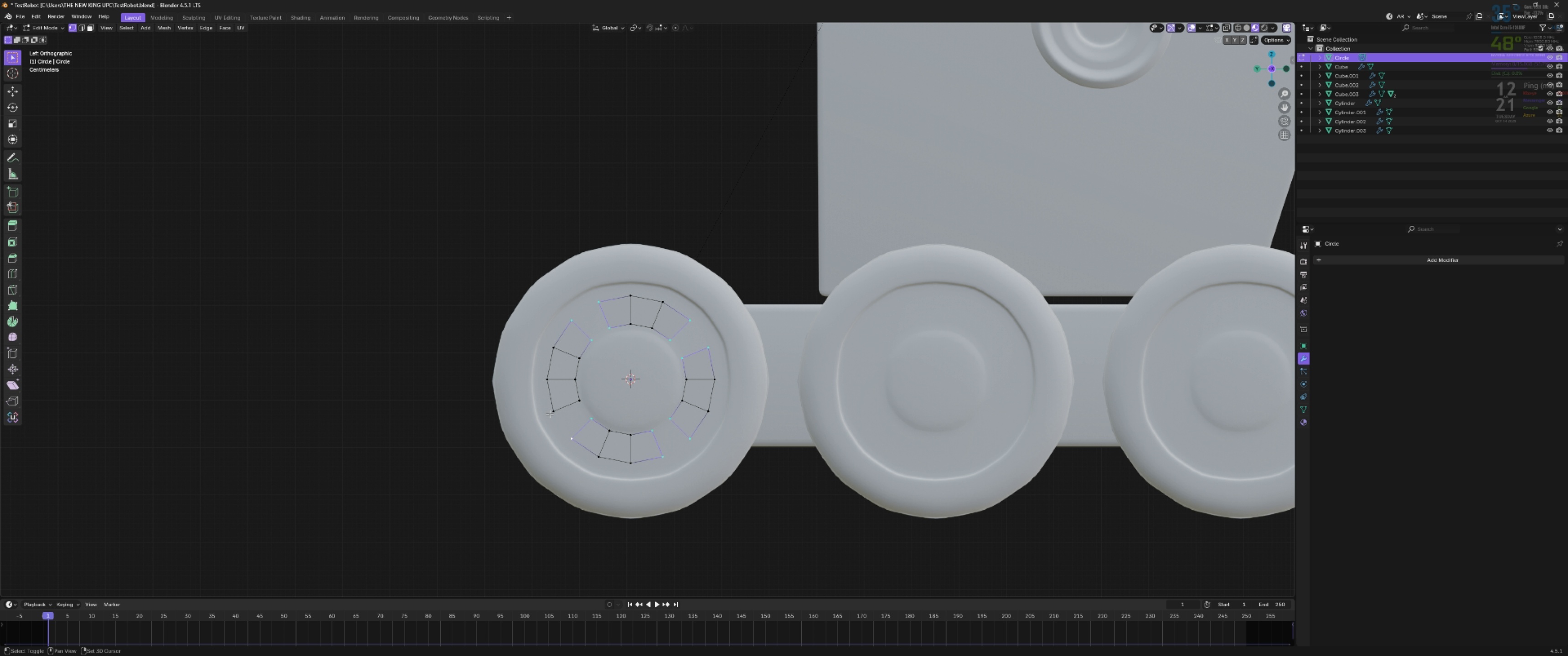 
left_click([549, 414])
 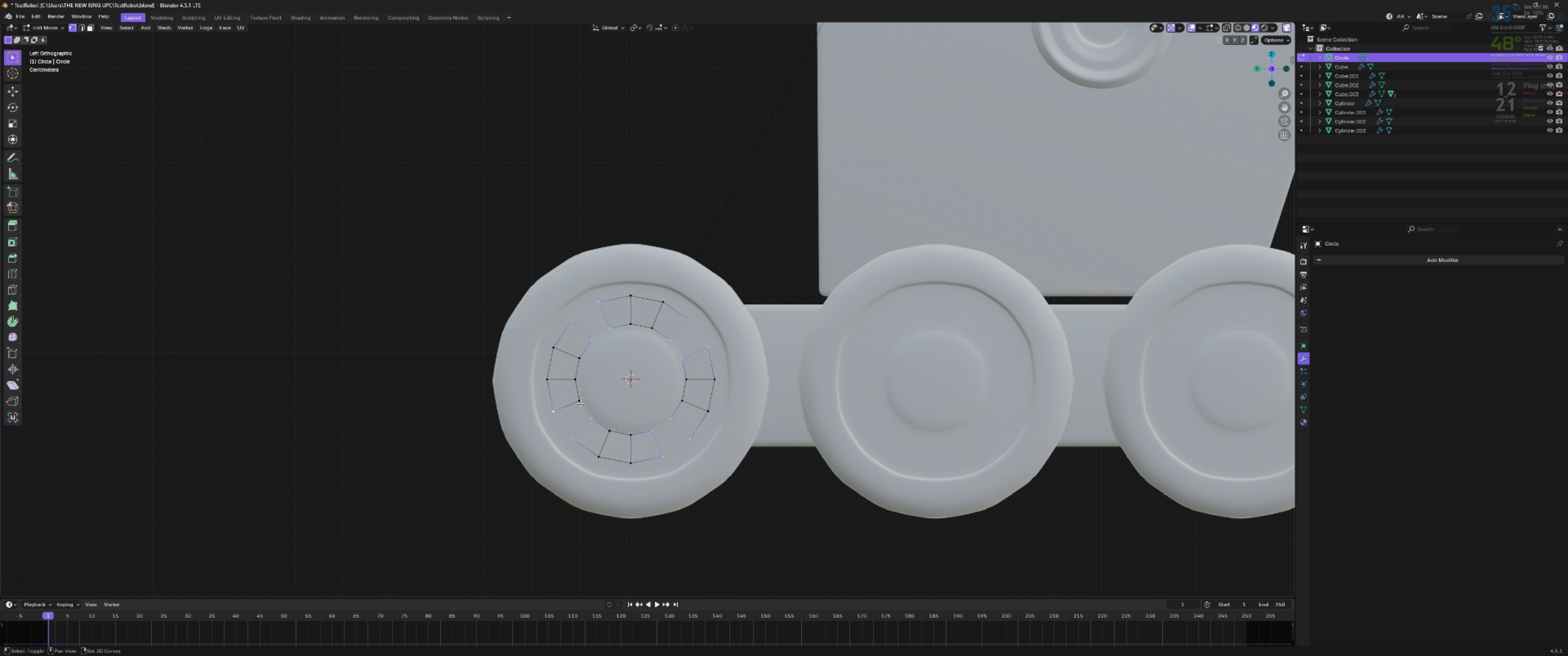 
double_click([580, 403])
 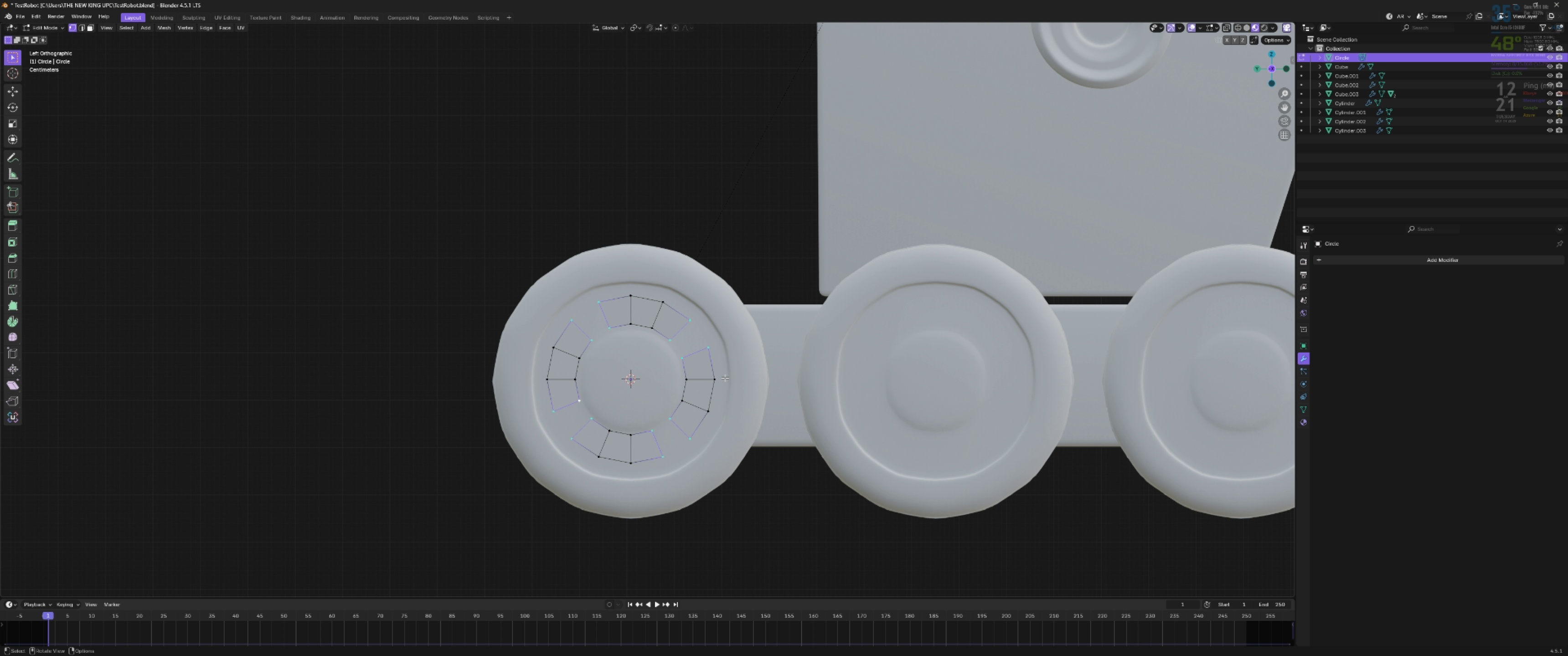 
key(Control+B)
 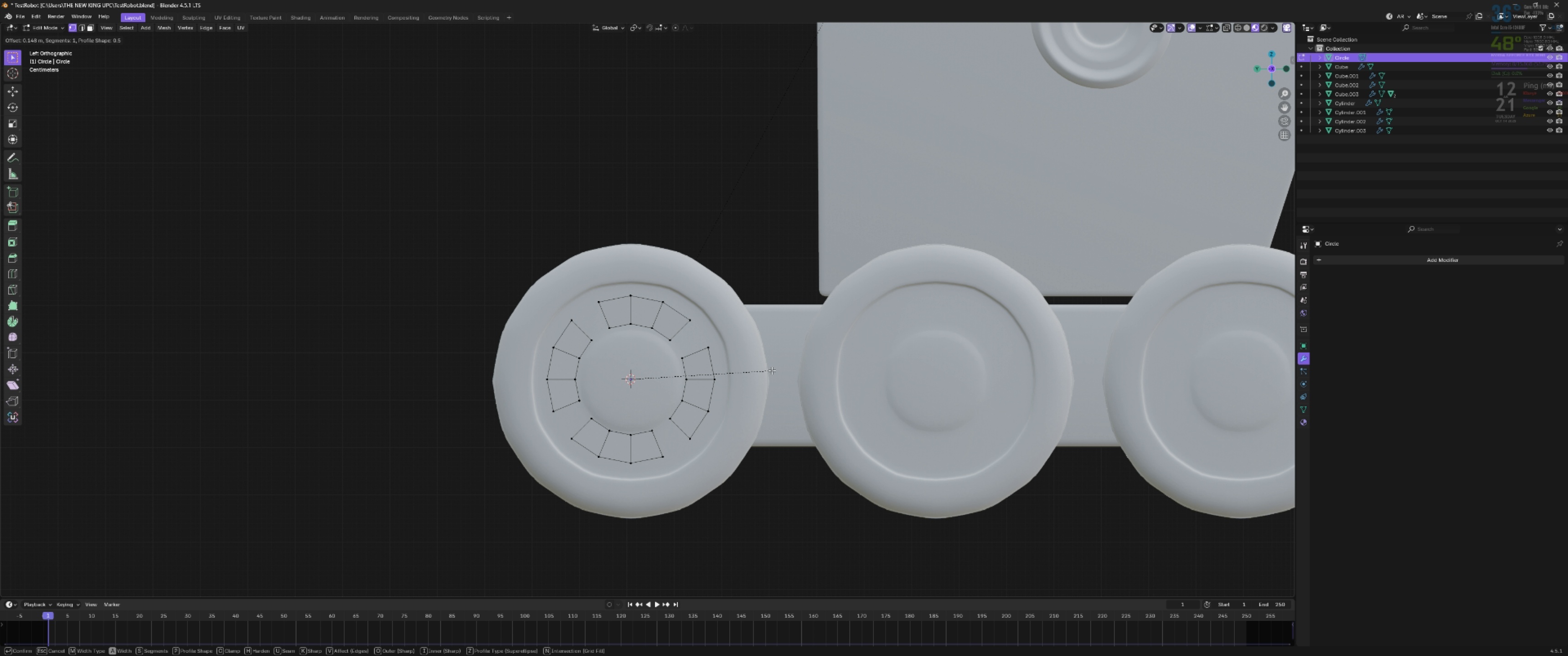 
key(V)
 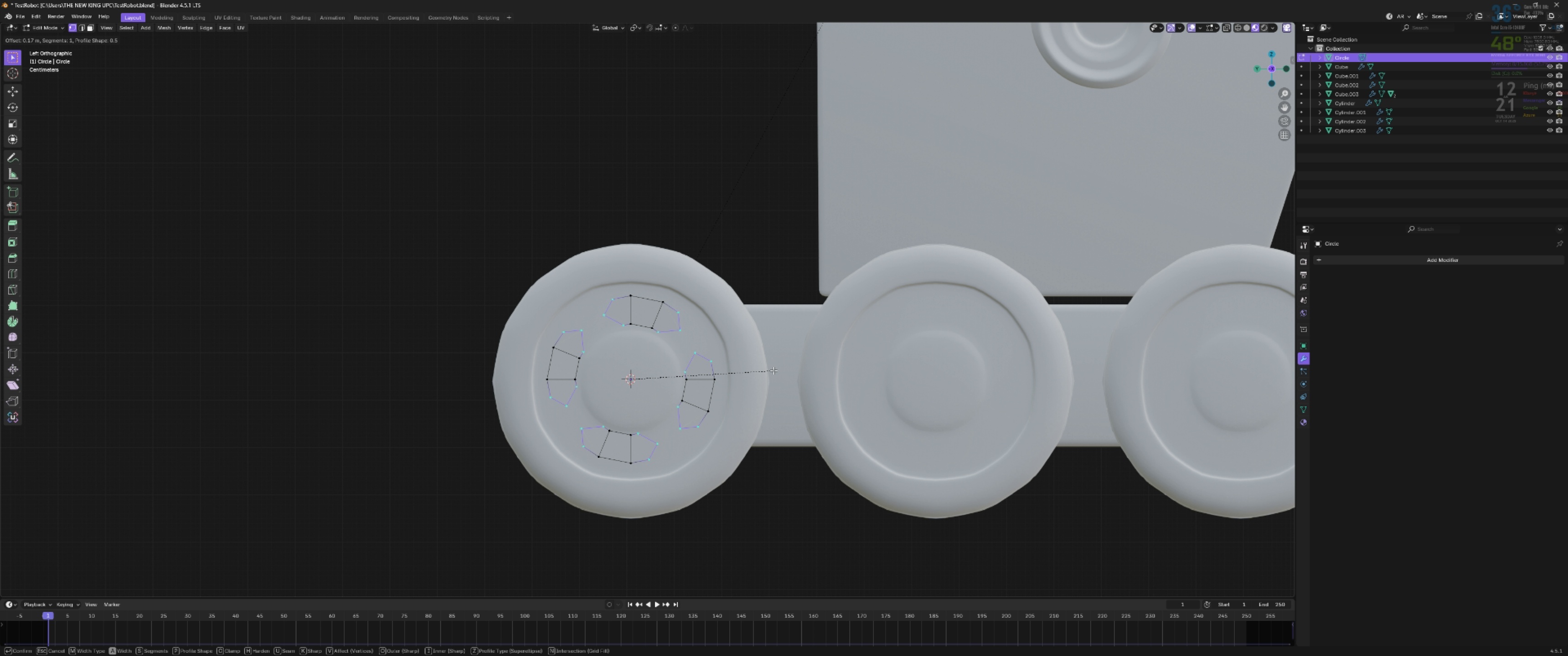 
hold_key(key=ShiftLeft, duration=1.5)
scroll: coordinate [766, 373], scroll_direction: up, amount: 1.0
 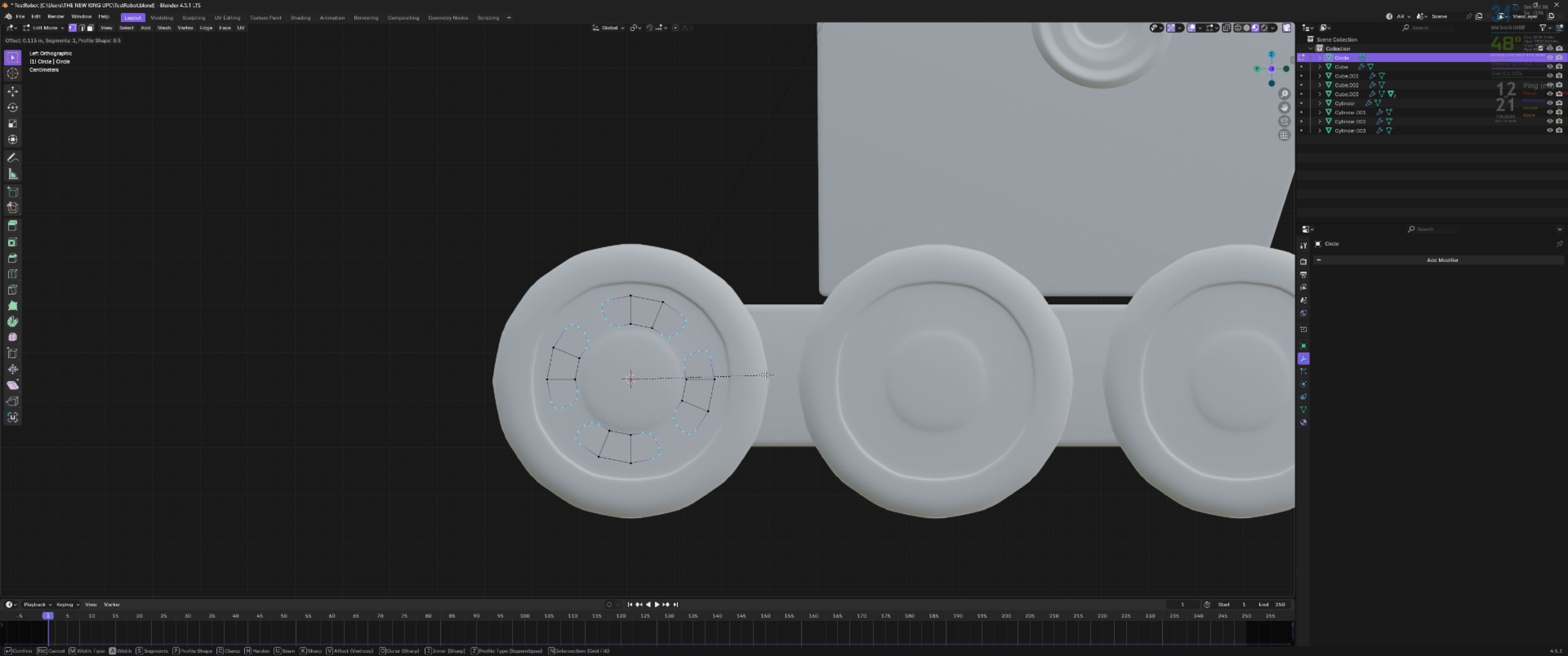 
hold_key(key=ShiftLeft, duration=0.93)
left_click([752, 377])
 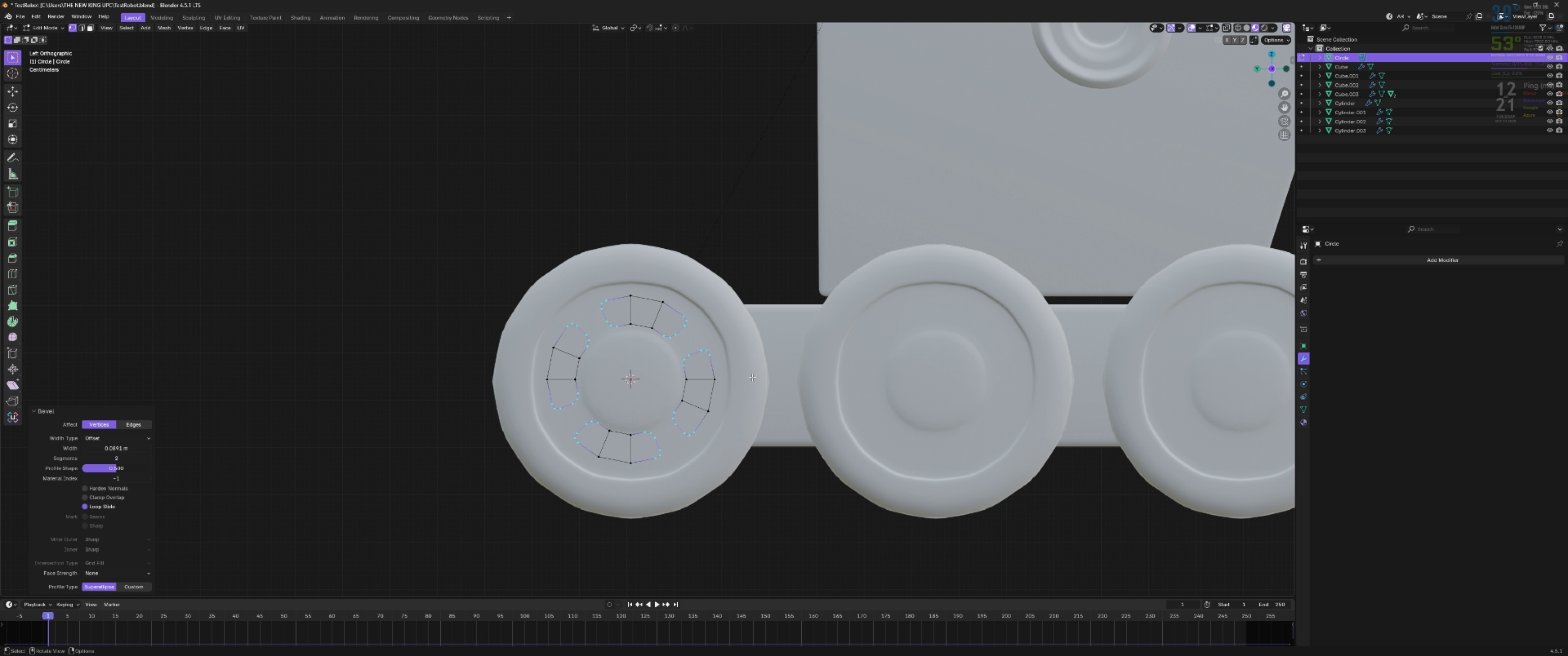 
key(Tab)
 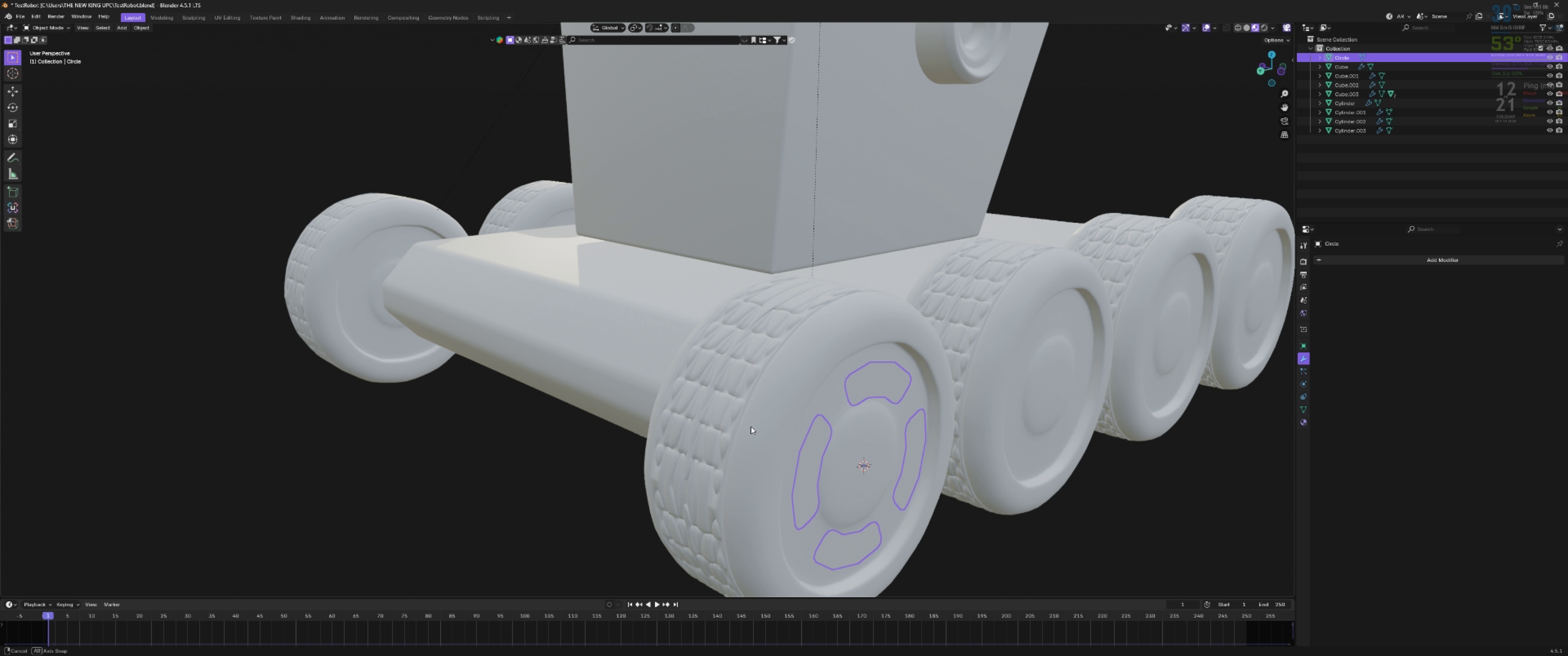 
hold_key(key=ShiftLeft, duration=0.47)
 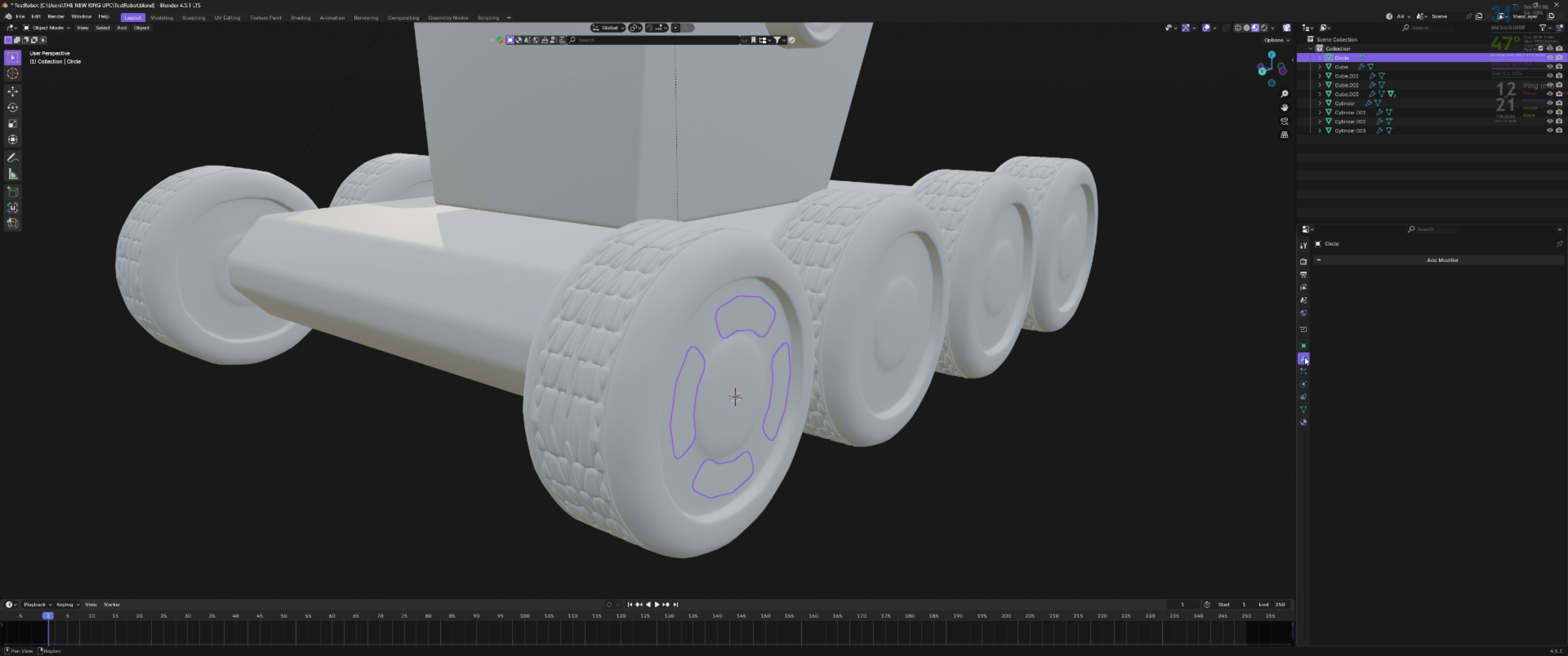 
type(extr)
 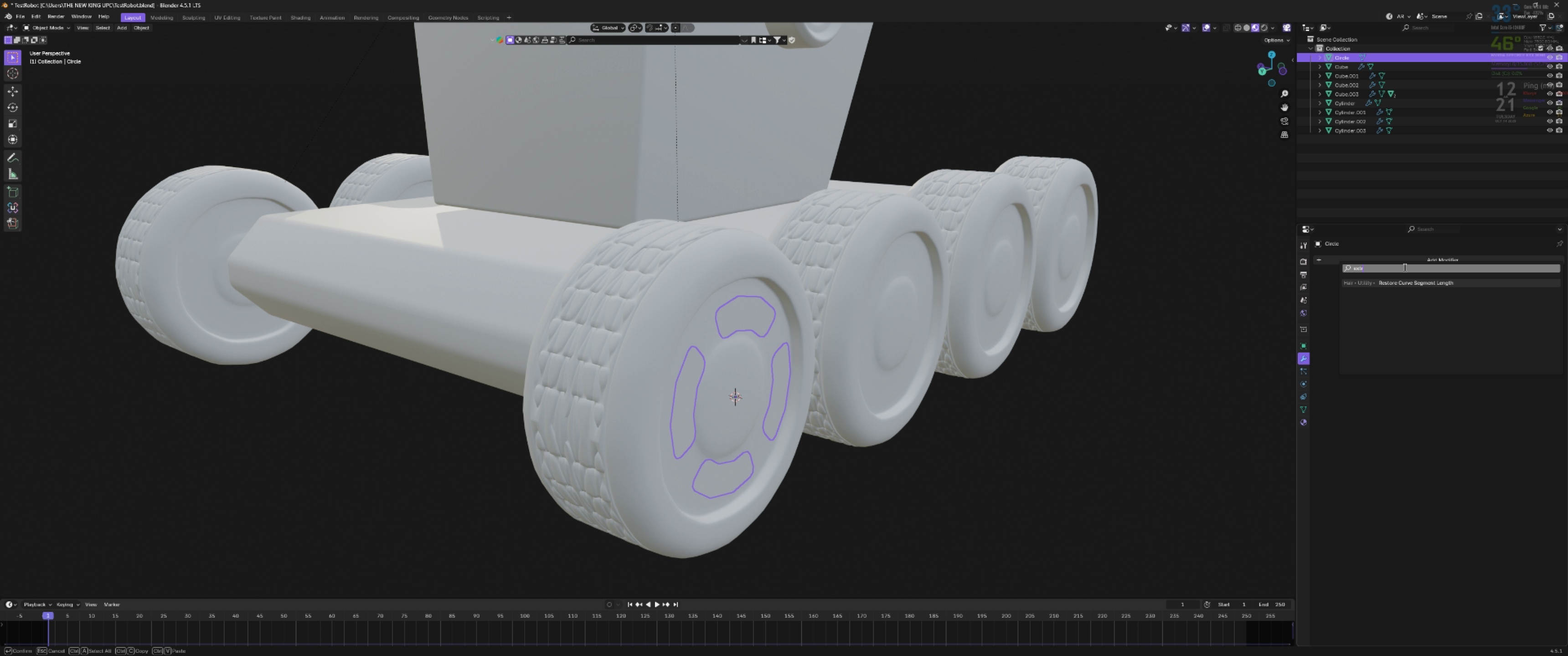 
mouse_move([1398, 286])
 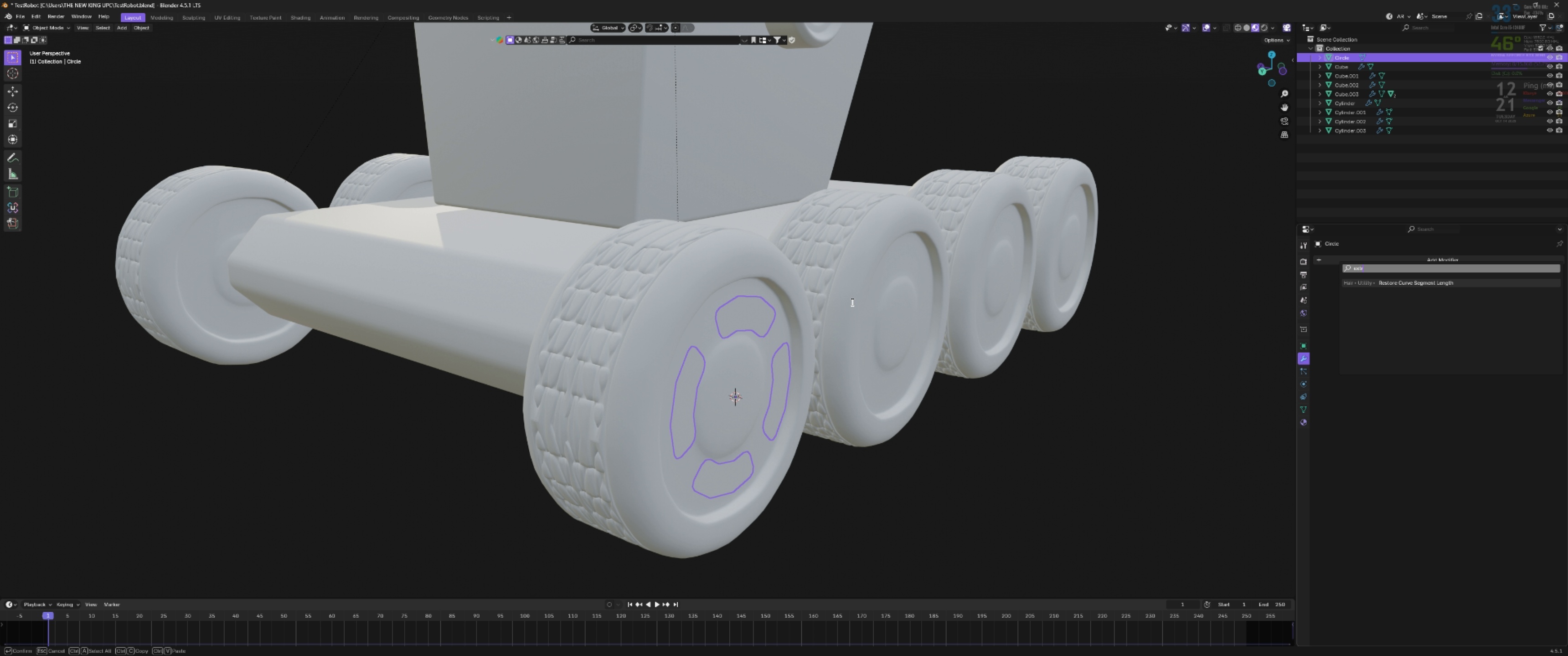 
key(Tab)
 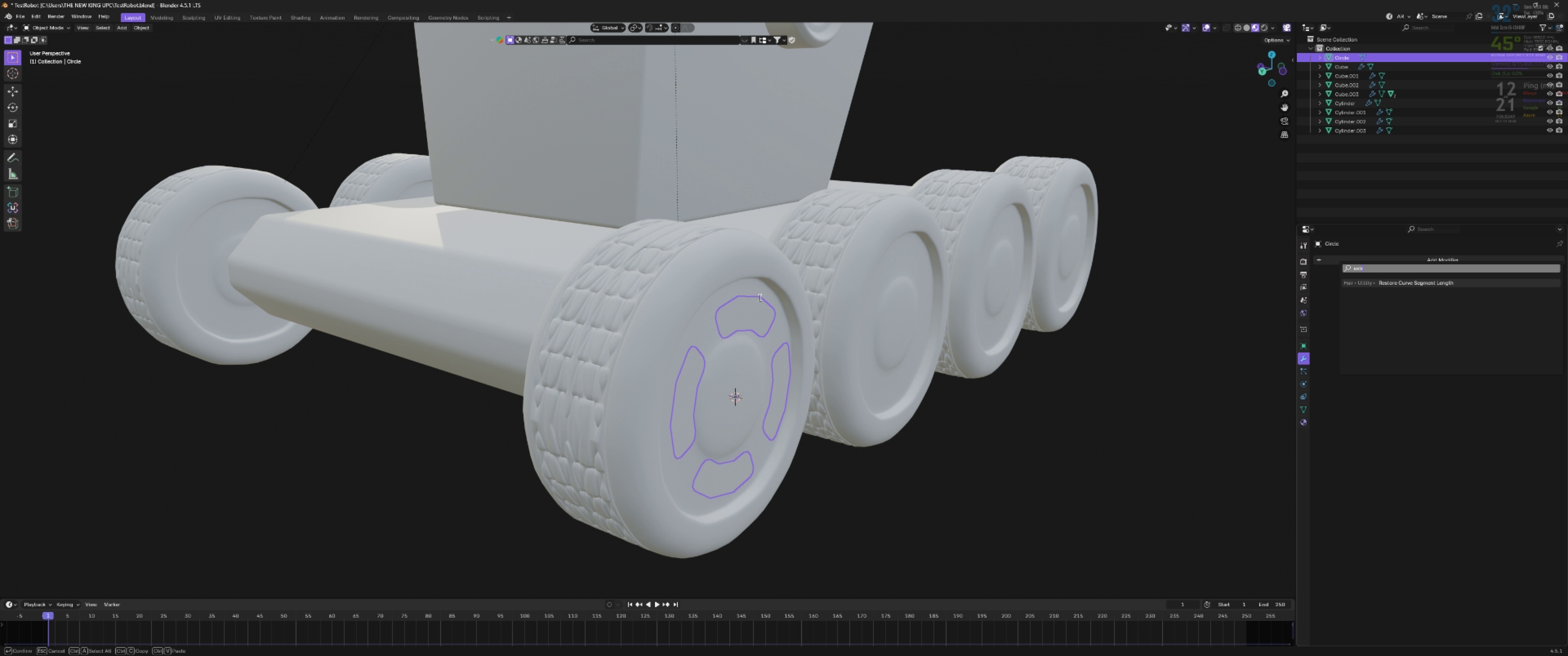 
right_click([759, 297])
 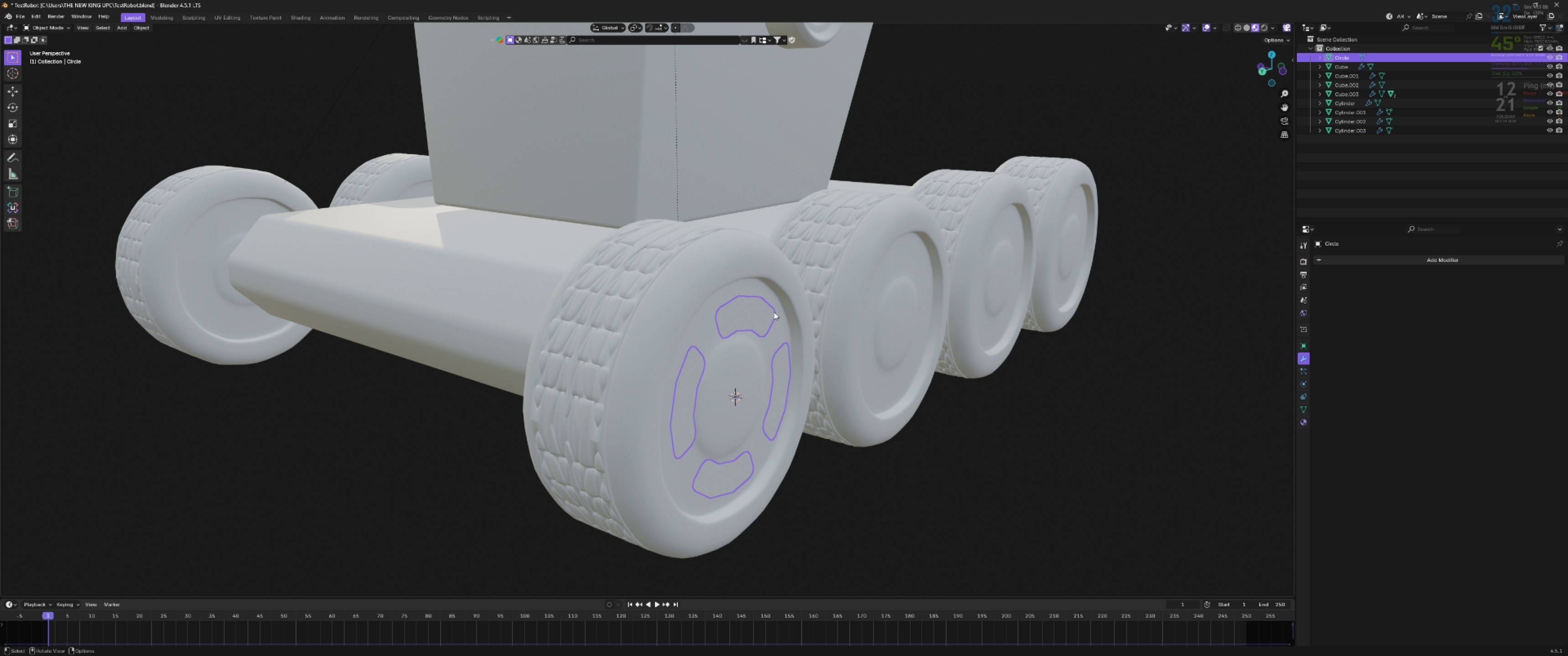 
key(Tab)
 